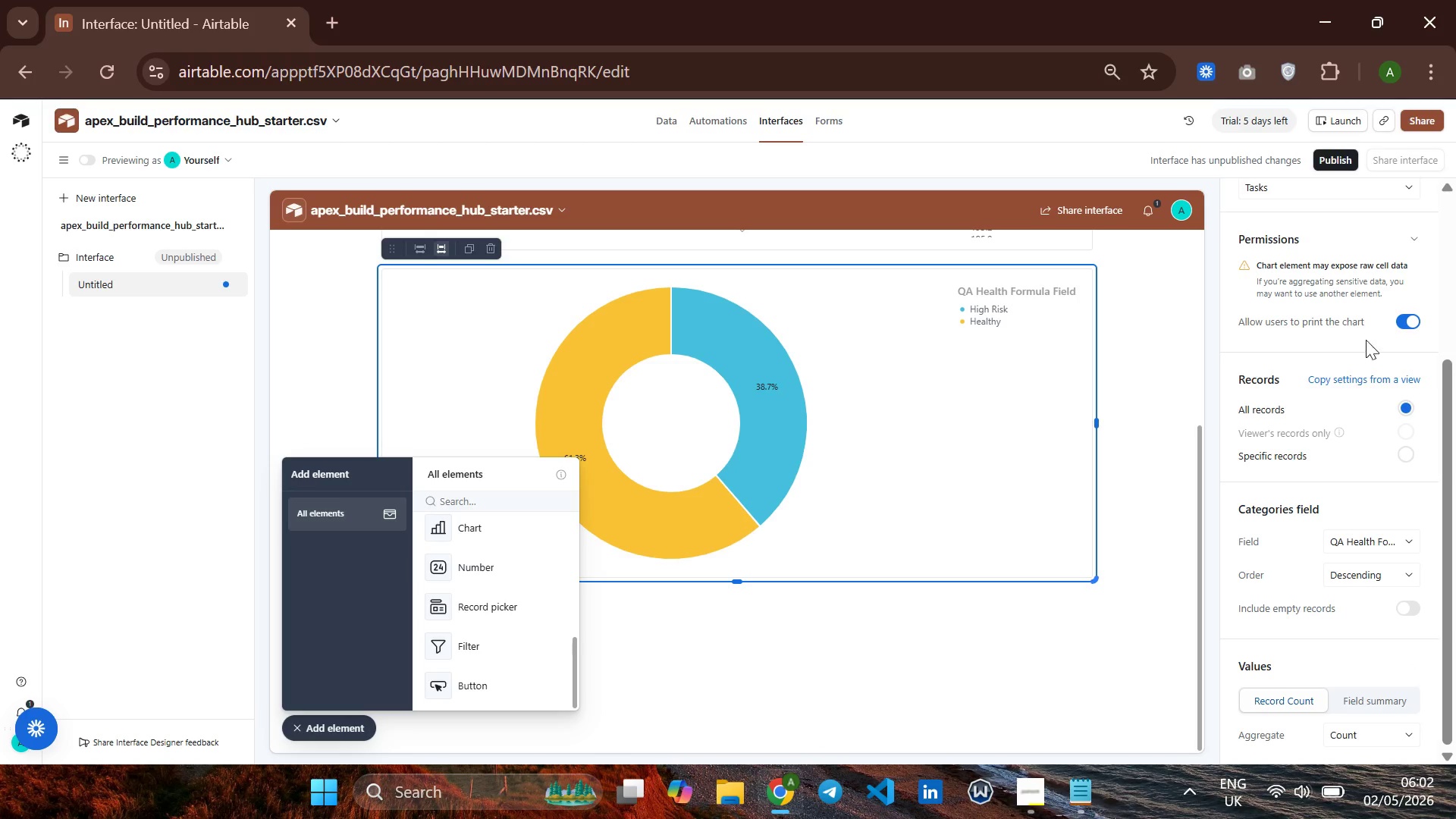 
right_click([635, 503])
 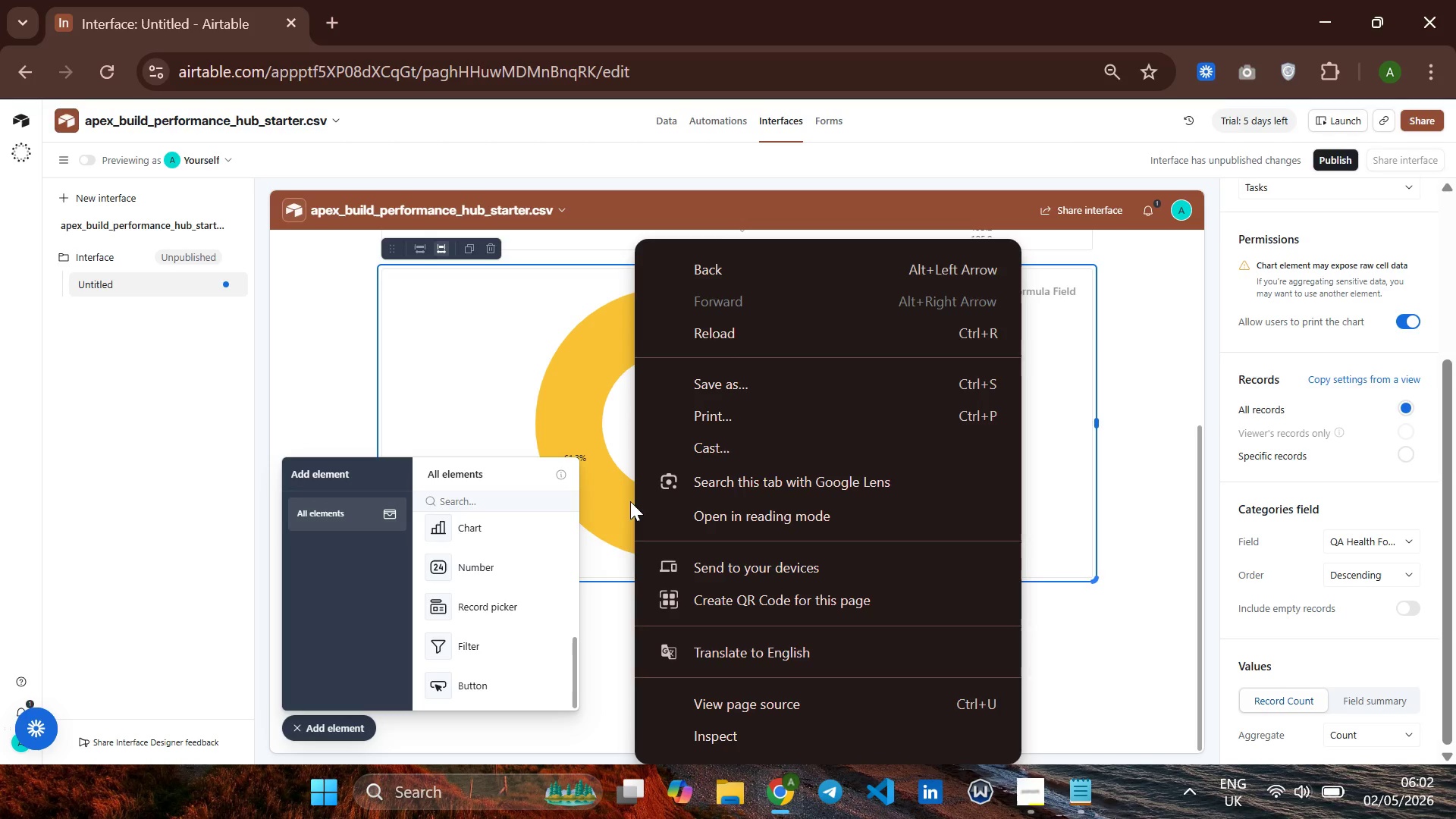 
left_click([619, 503])
 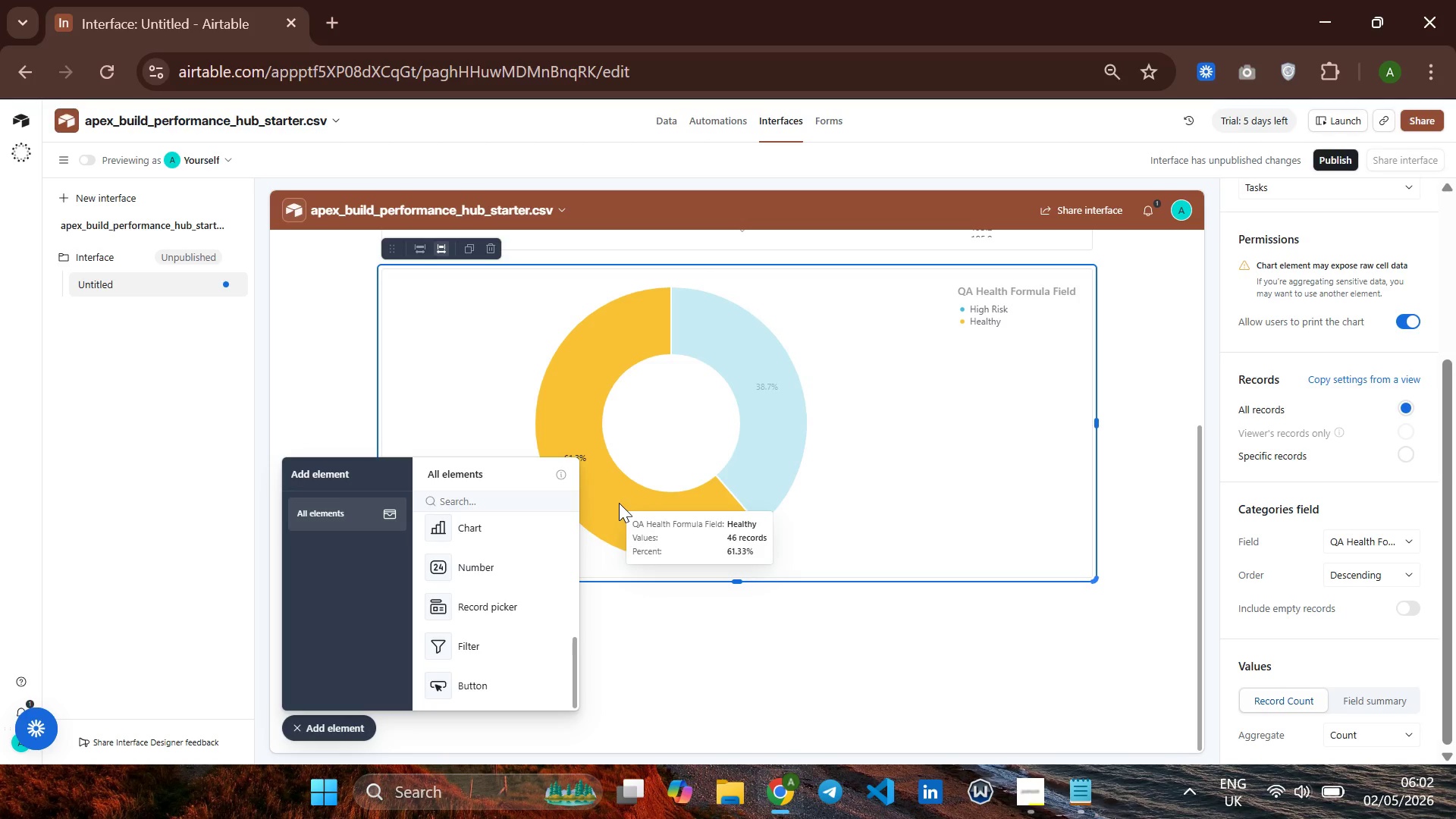 
left_click([619, 503])
 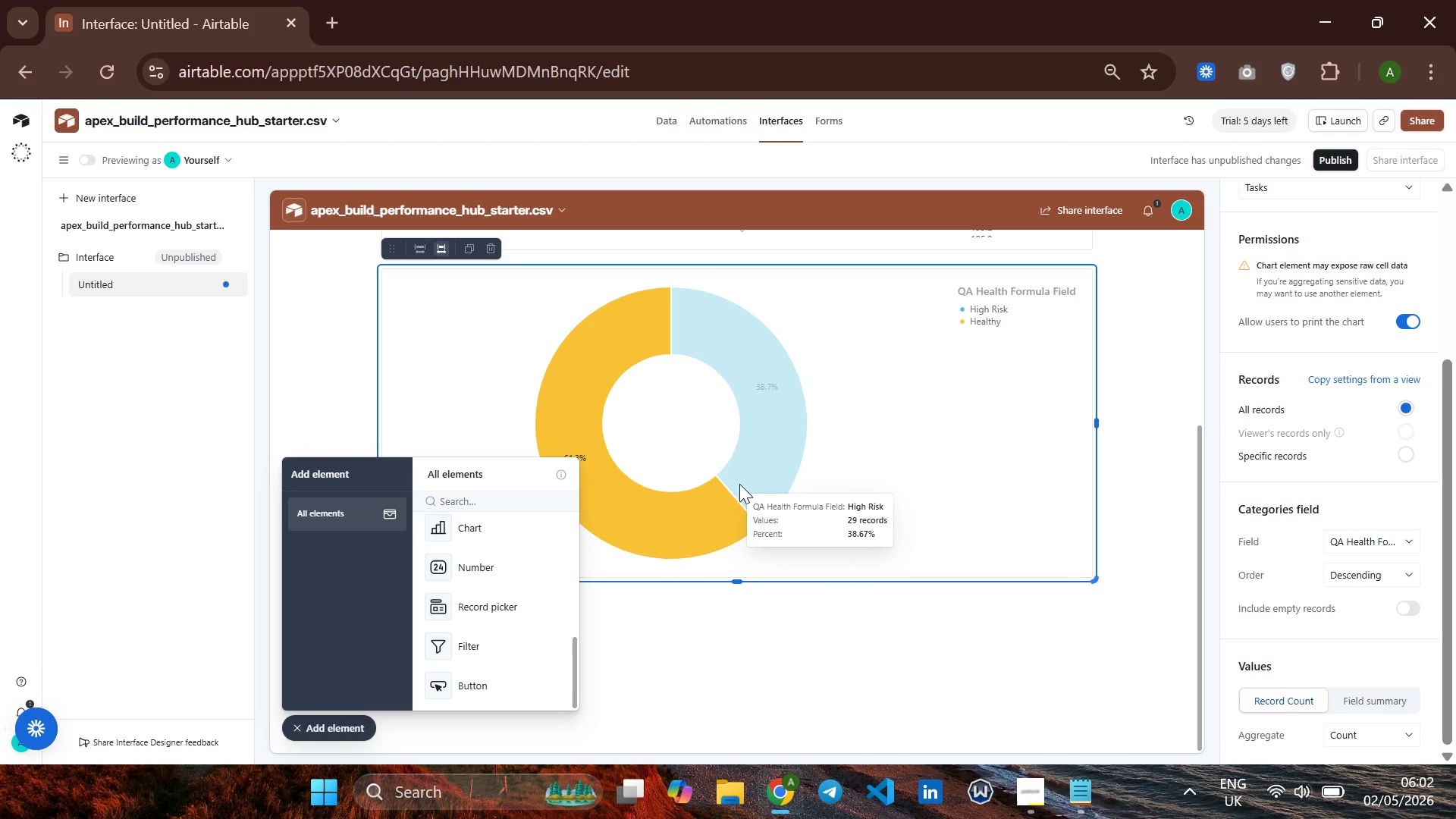 
left_click([739, 467])
 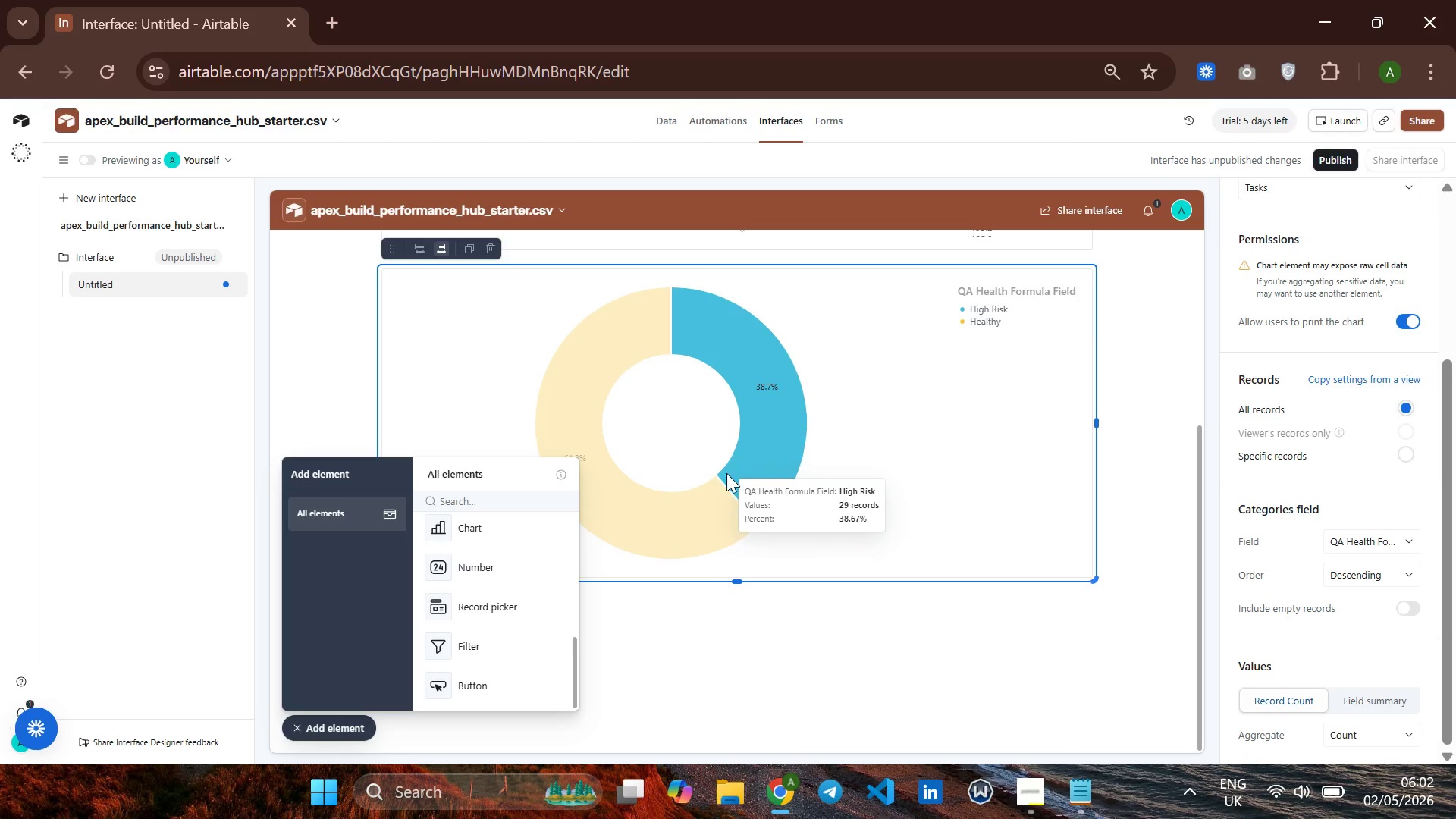 
left_click([714, 487])
 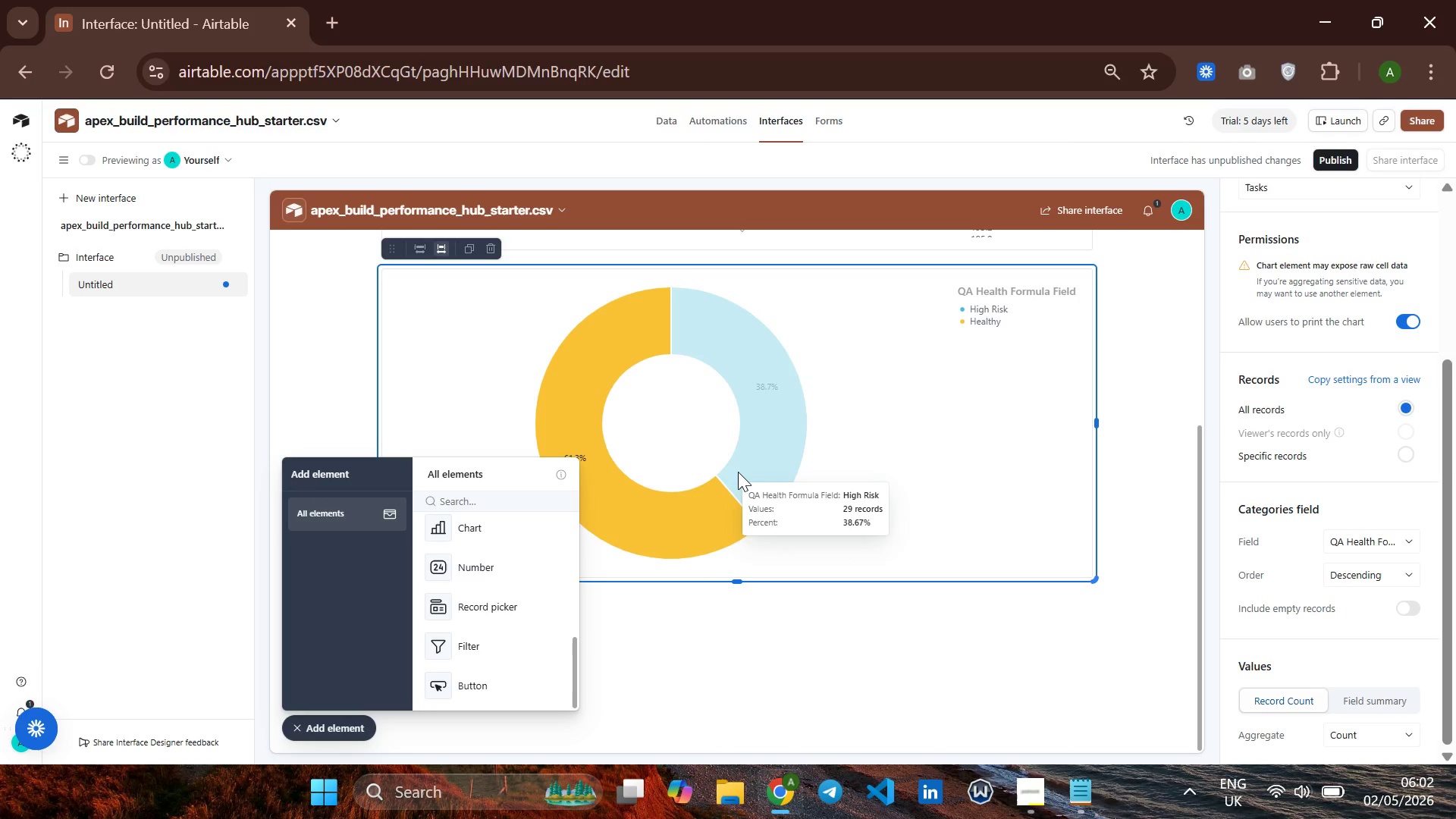 
left_click([740, 470])
 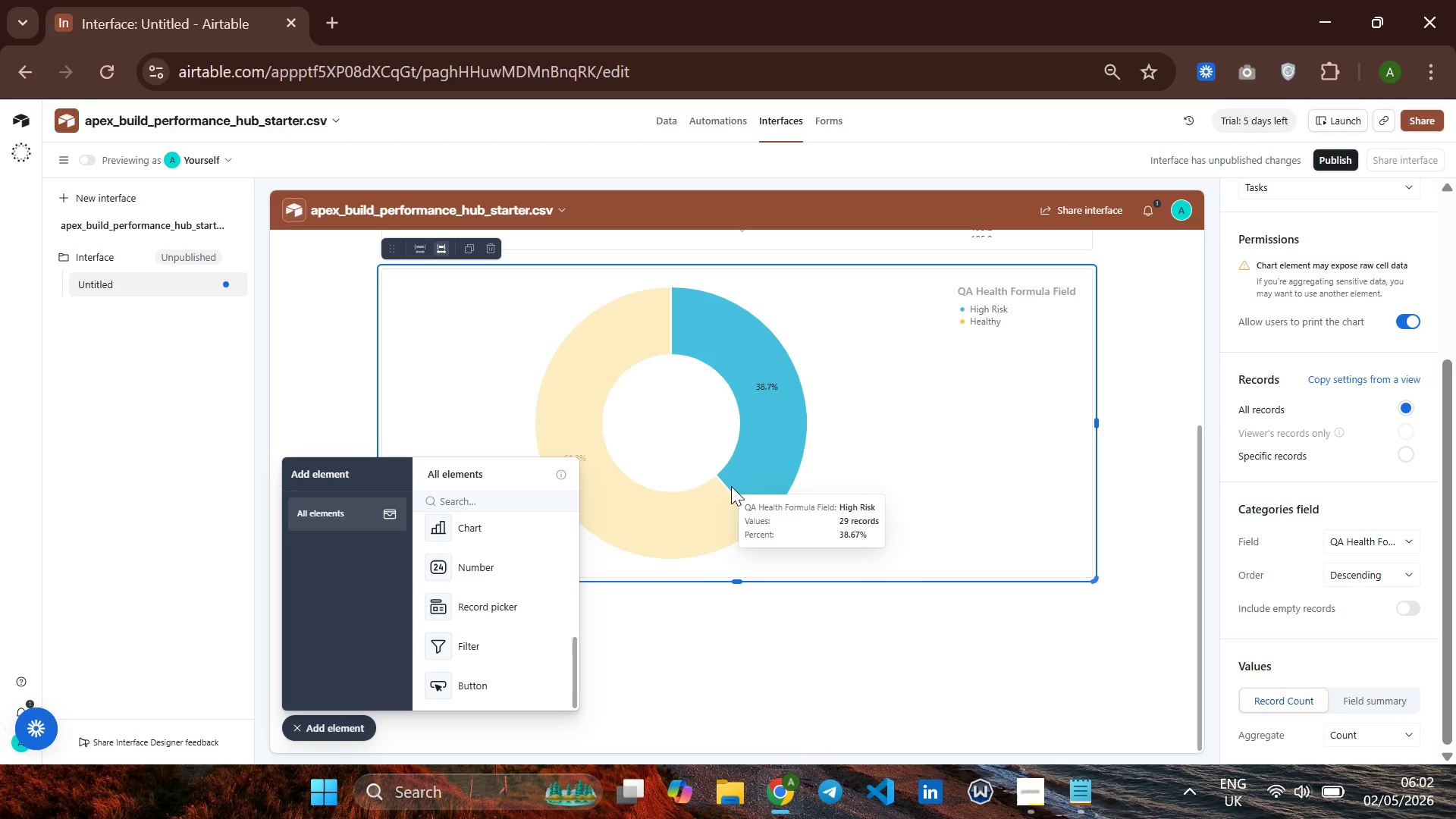 
left_click([718, 497])
 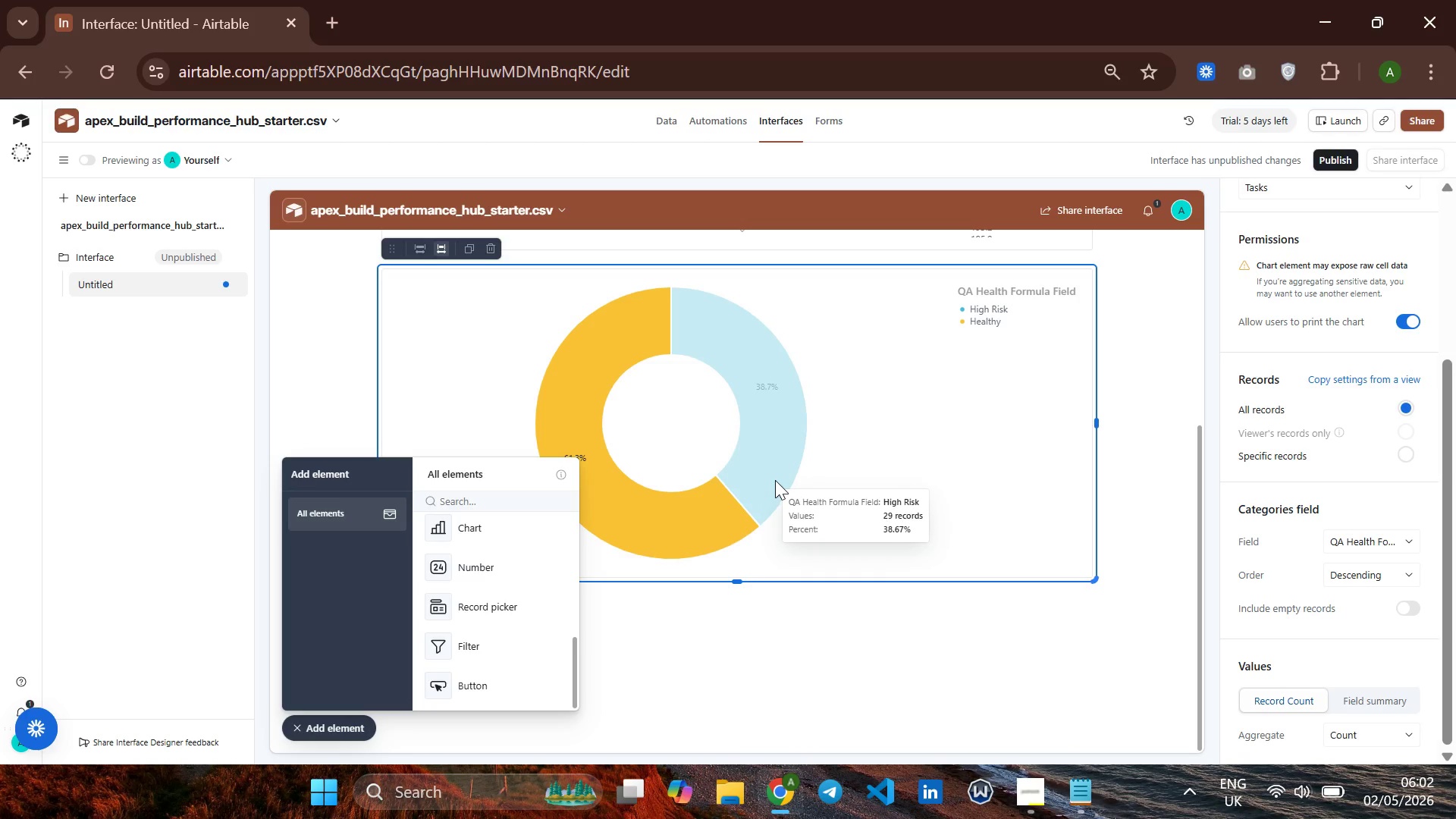 
left_click([765, 475])
 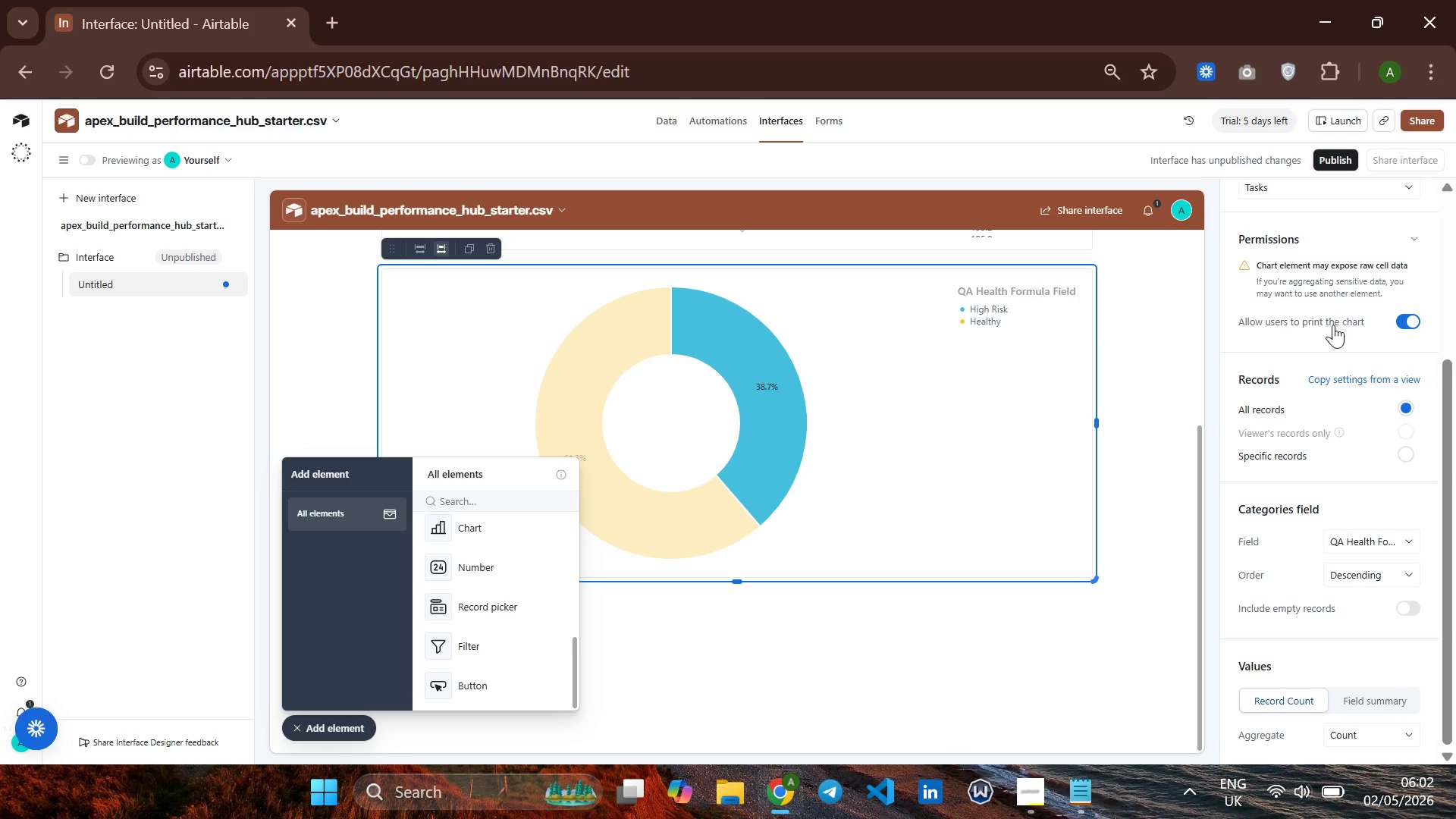 
left_click([1333, 353])
 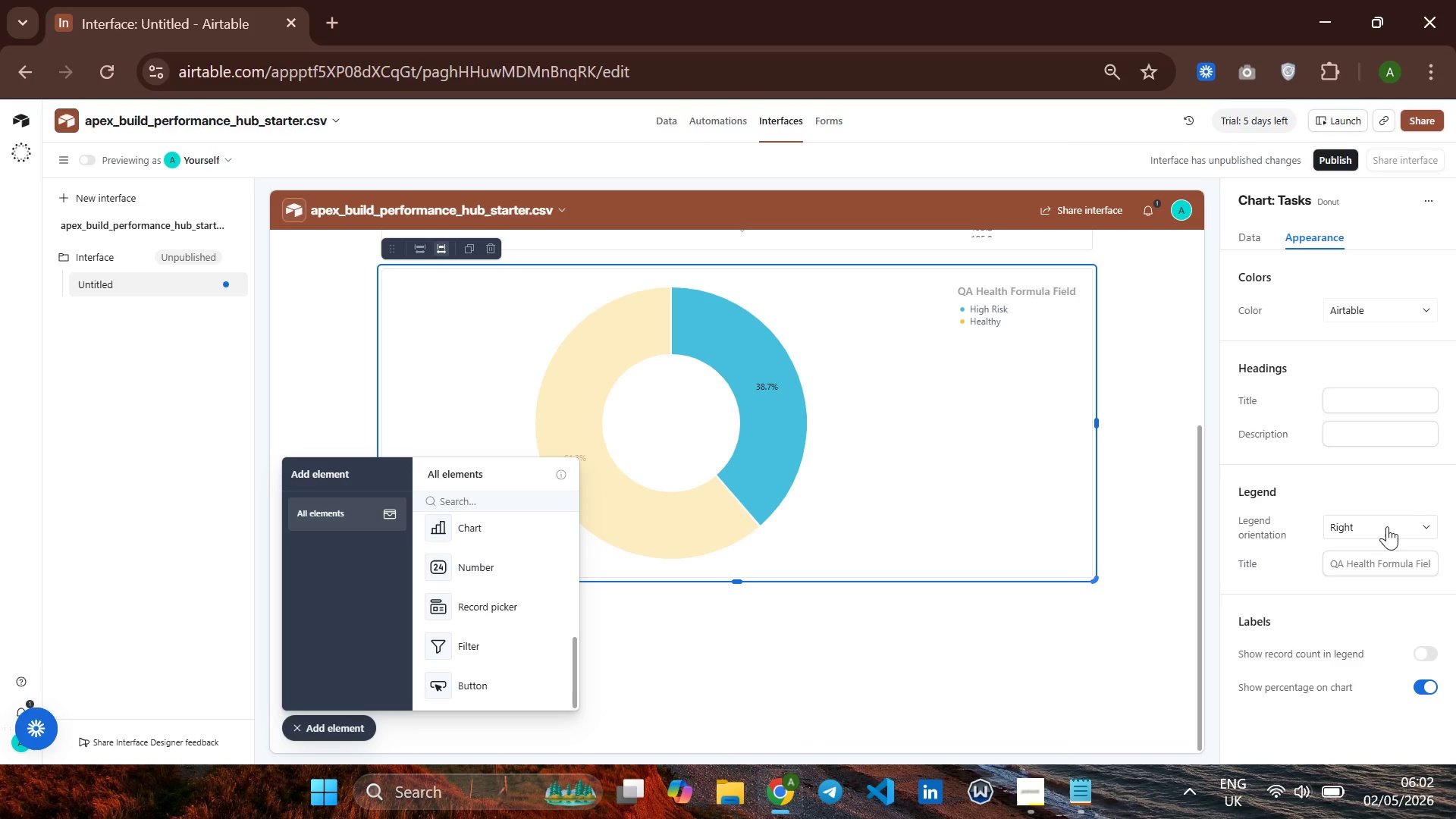 
scroll: coordinate [1333, 326], scroll_direction: up, amount: 4.0
 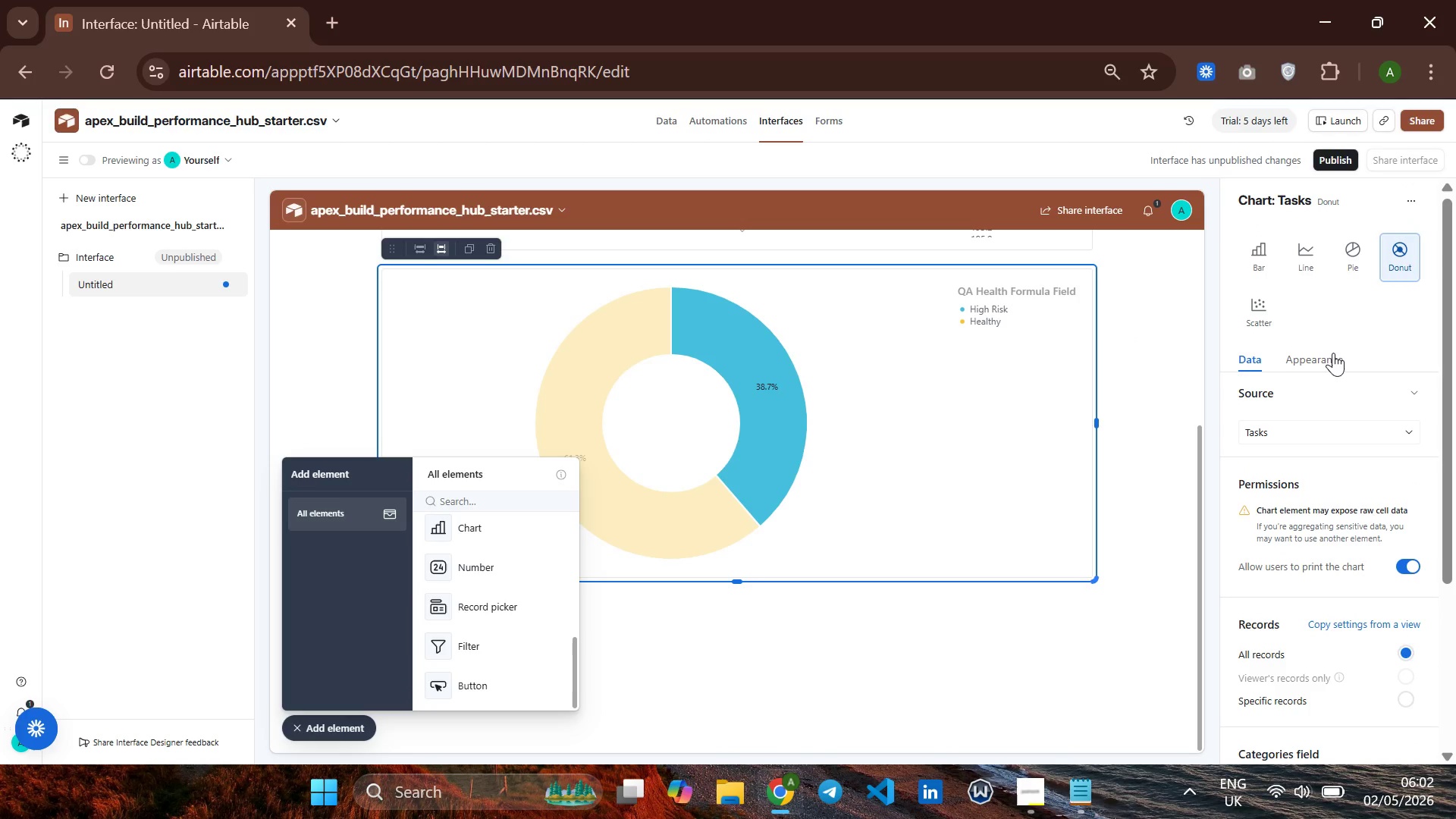 
left_click([699, 502])
 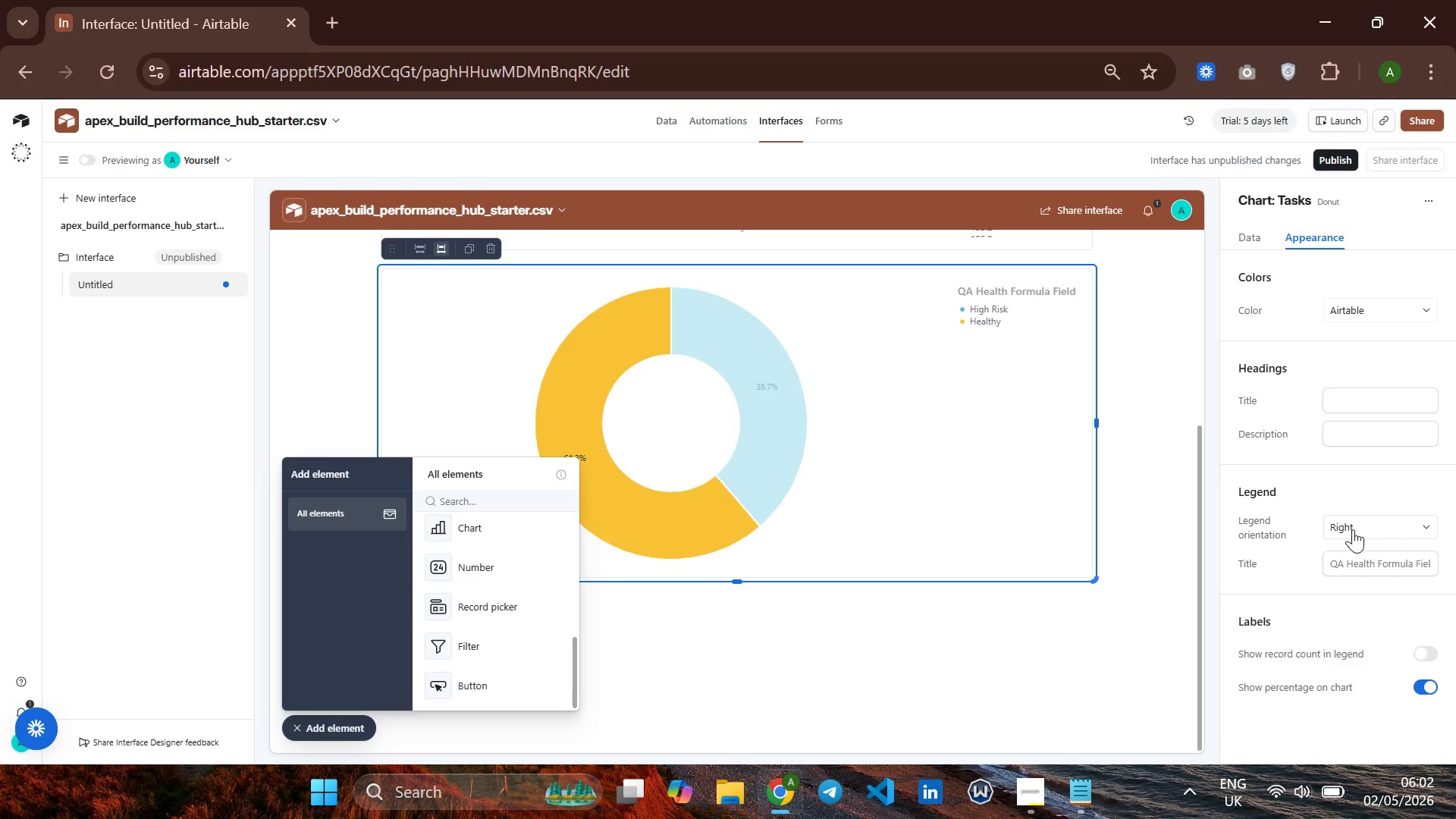 
left_click([1360, 529])
 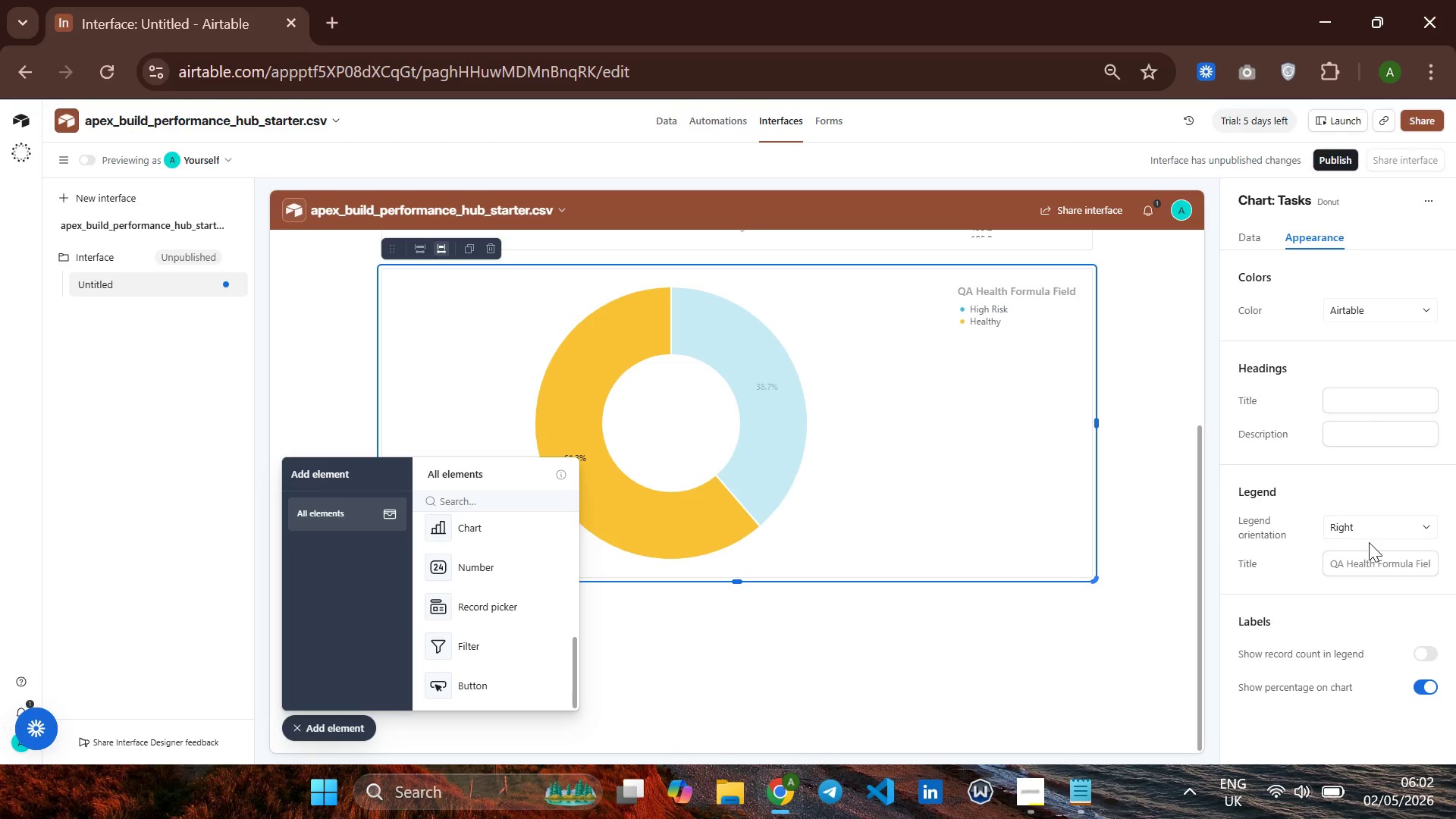 
left_click([1372, 565])
 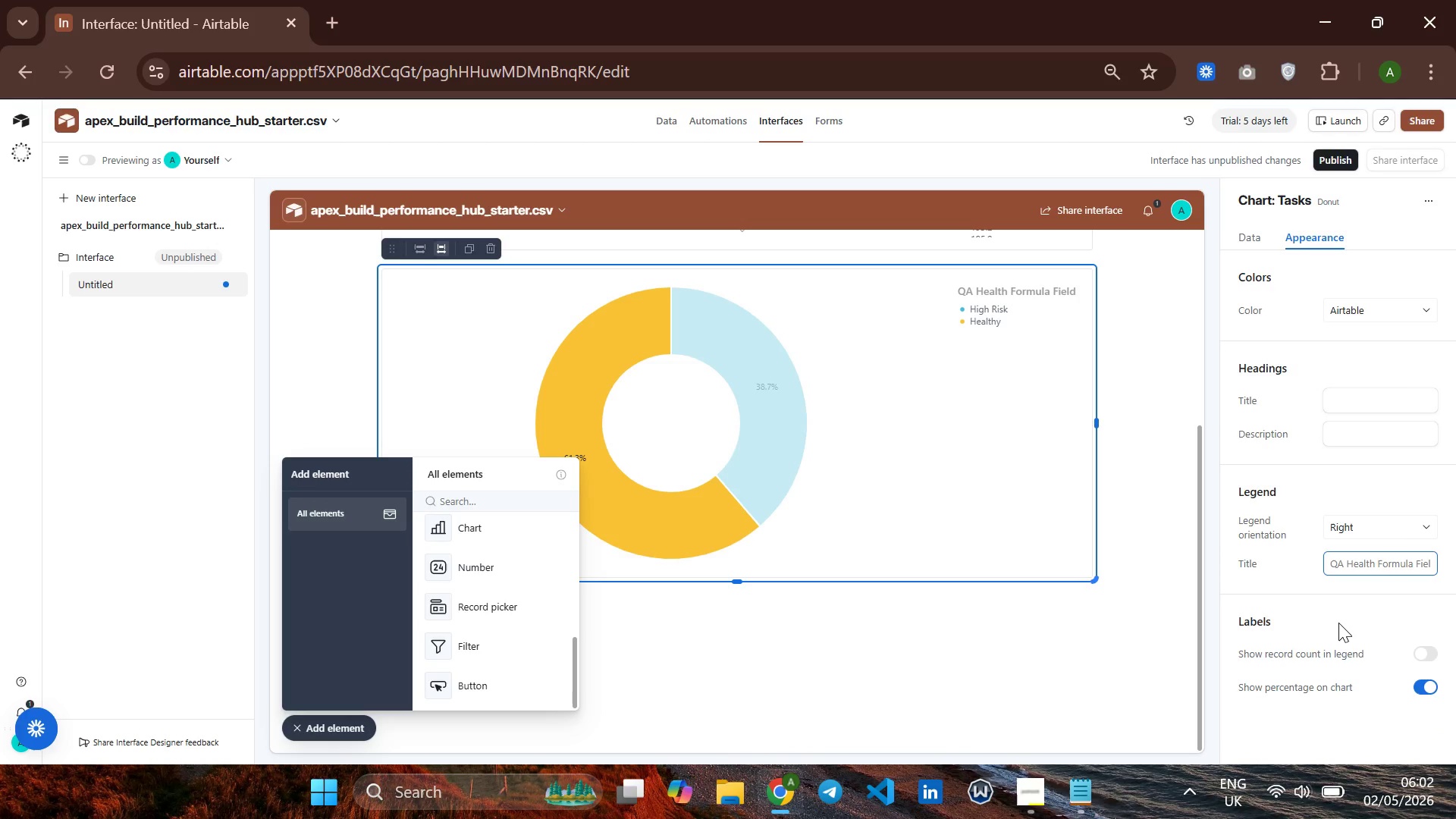 
scroll: coordinate [1338, 623], scroll_direction: down, amount: 1.0
 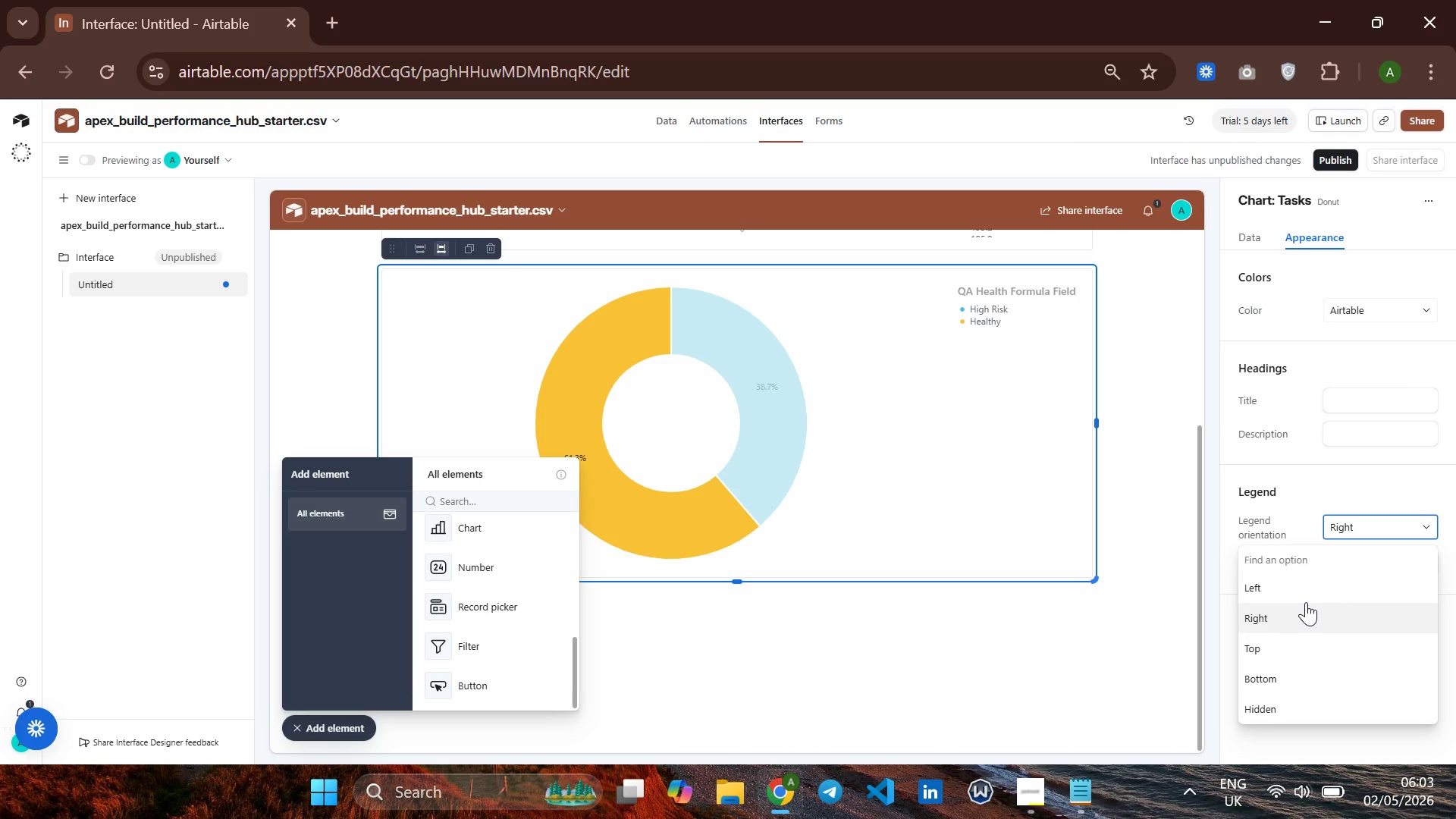 
left_click([1304, 588])
 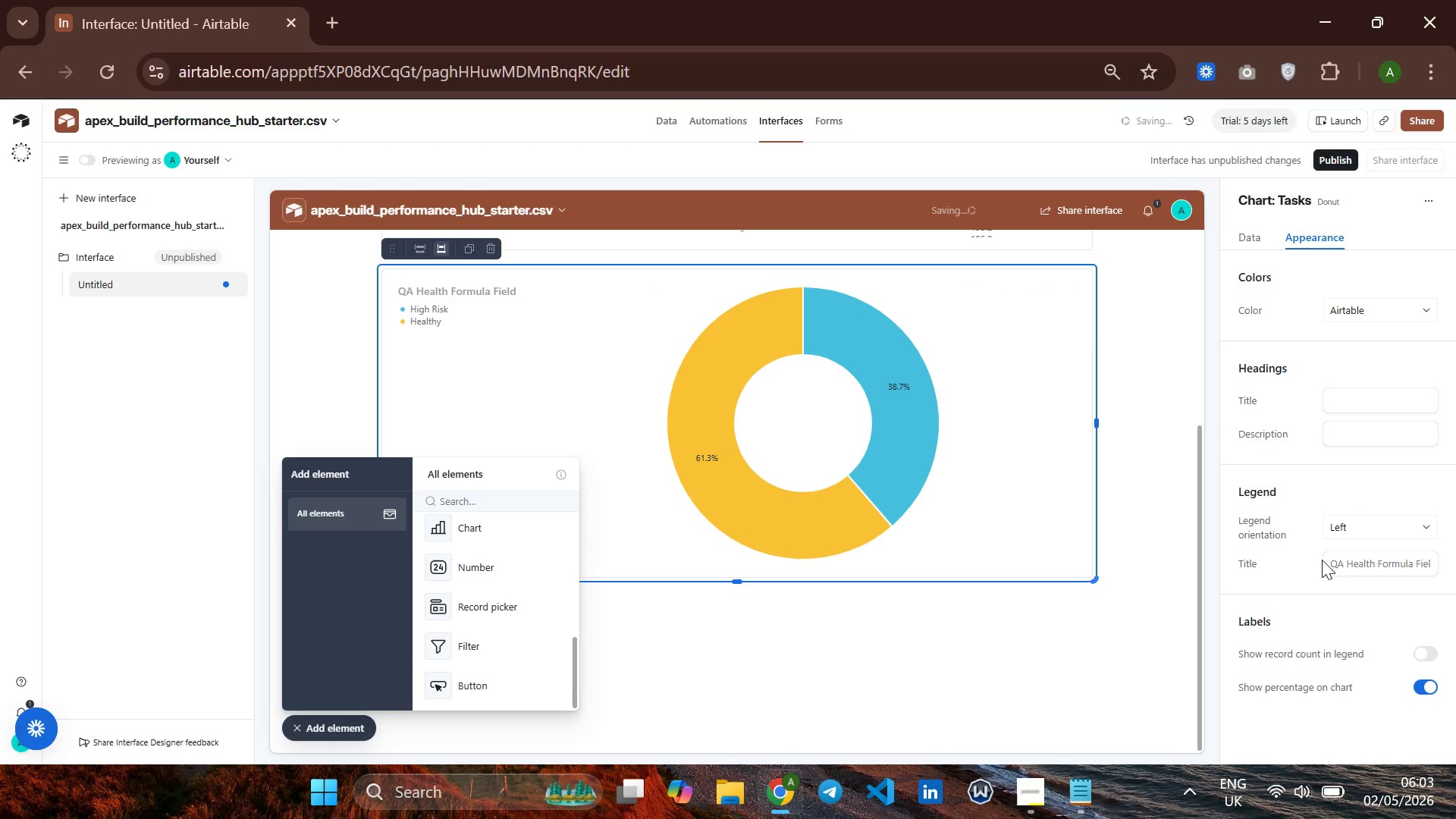 
mouse_move([1345, 554])
 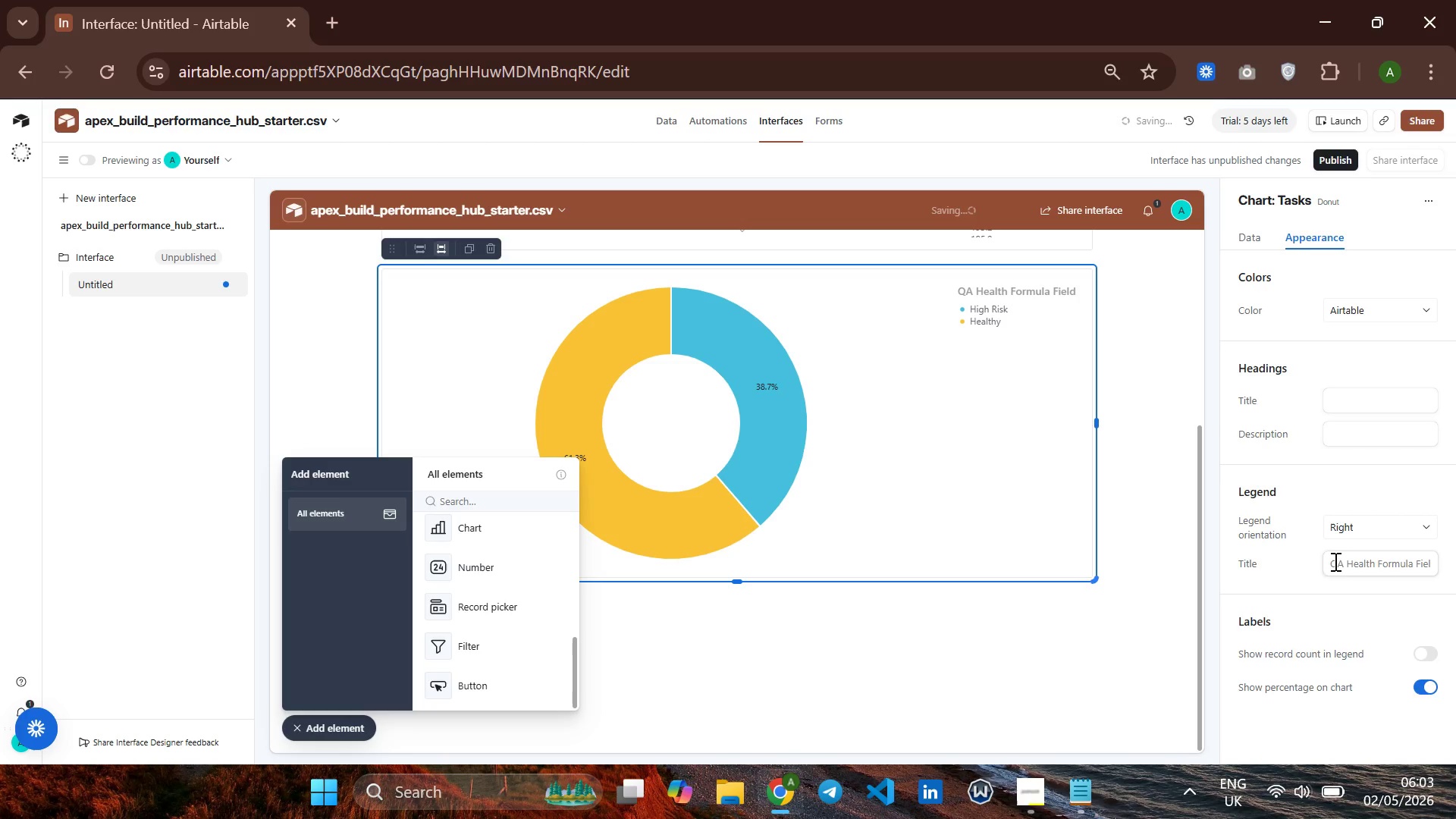 
scroll: coordinate [1325, 549], scroll_direction: down, amount: 2.0
 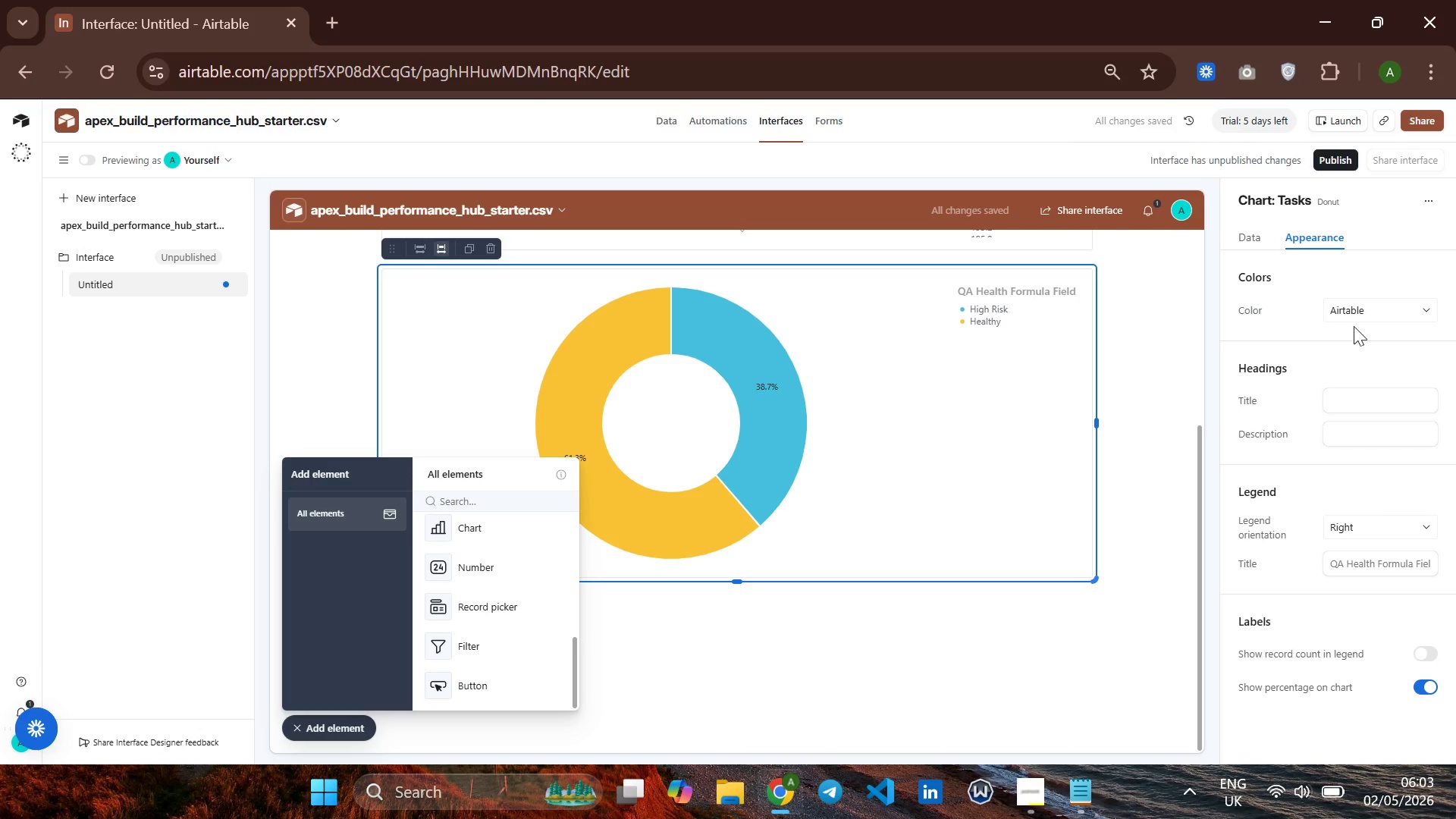 
left_click([1373, 301])
 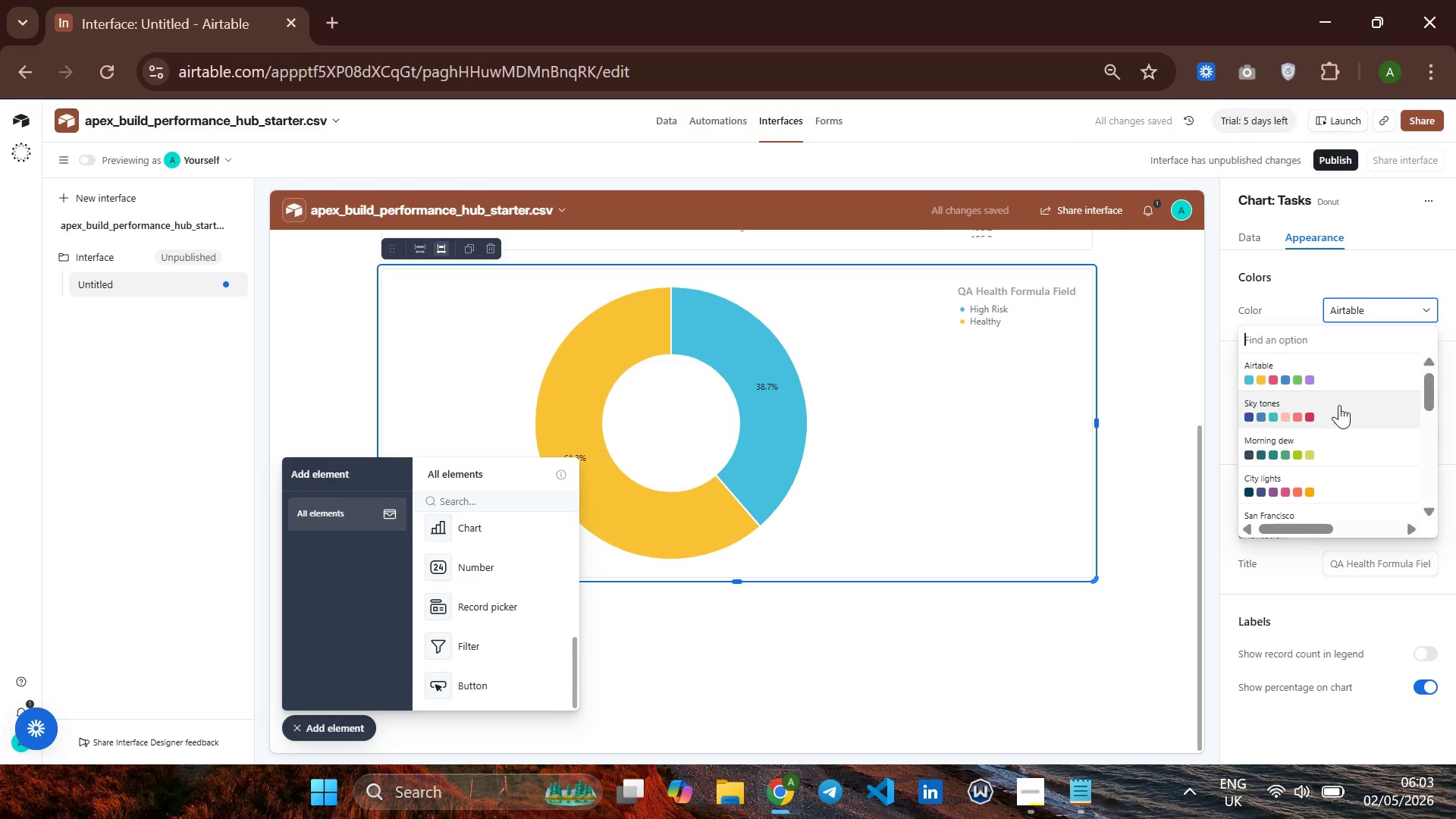 
left_click([1339, 405])
 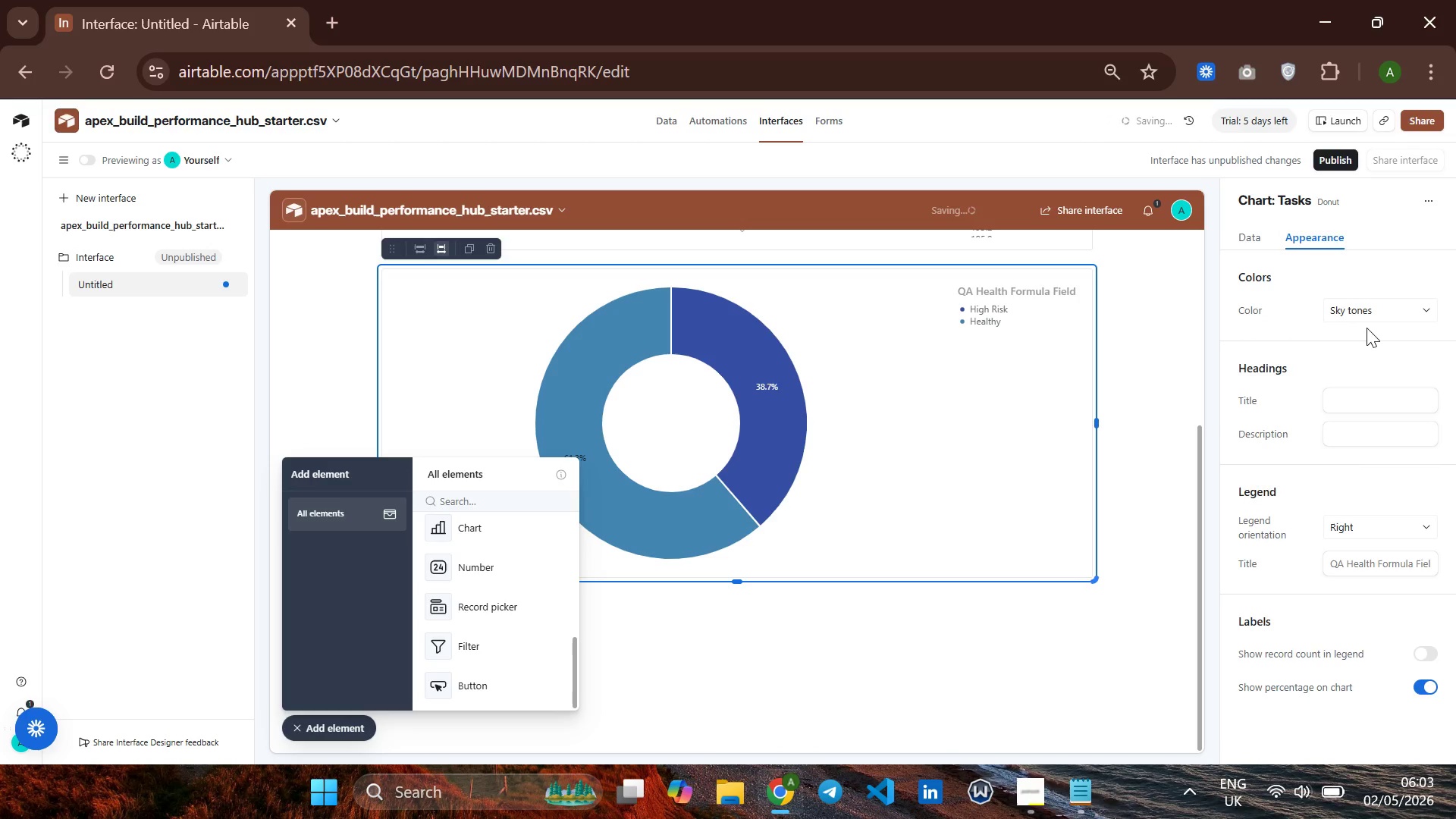 
left_click([1375, 312])
 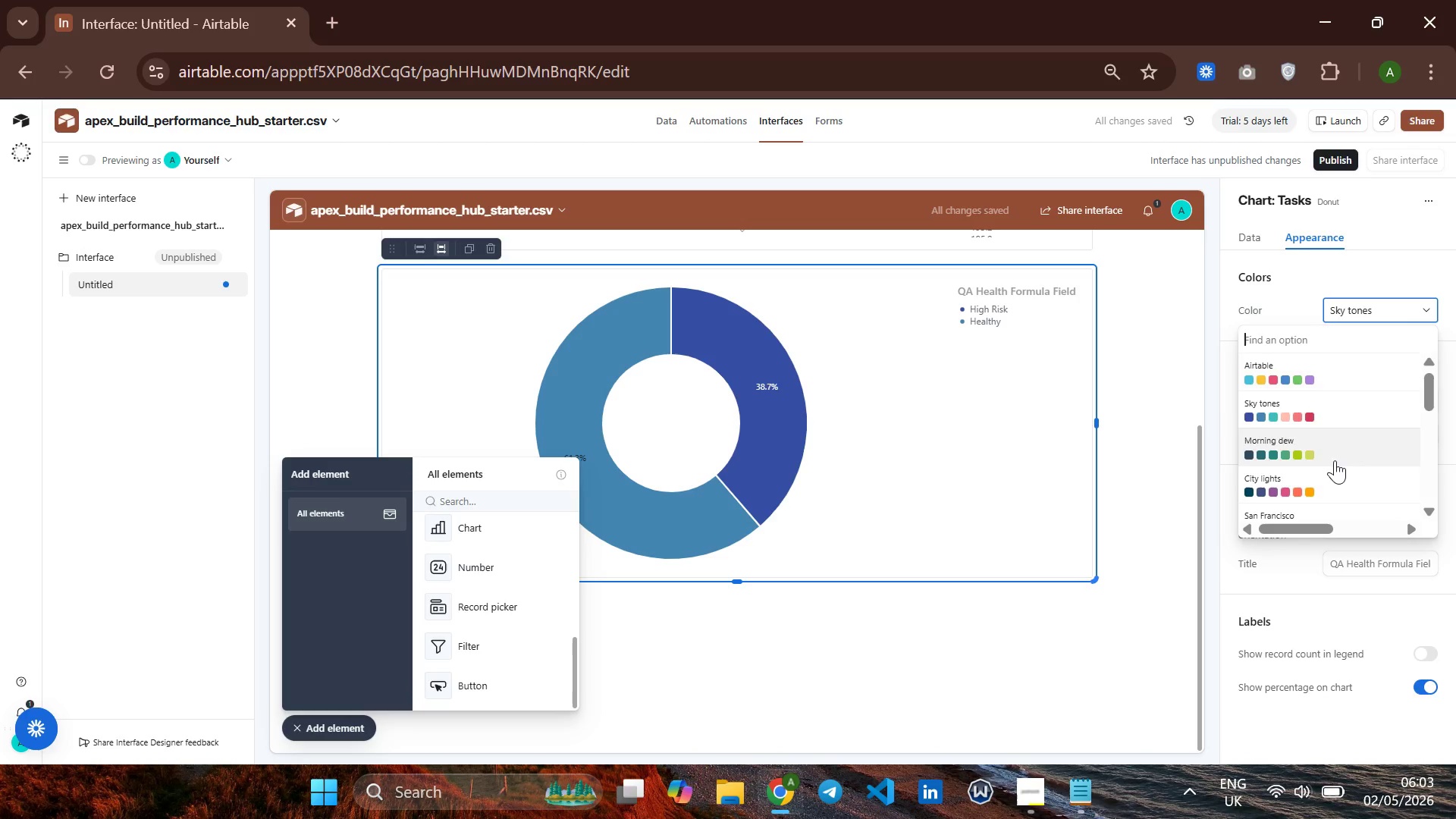 
scroll: coordinate [1338, 460], scroll_direction: down, amount: 12.0
 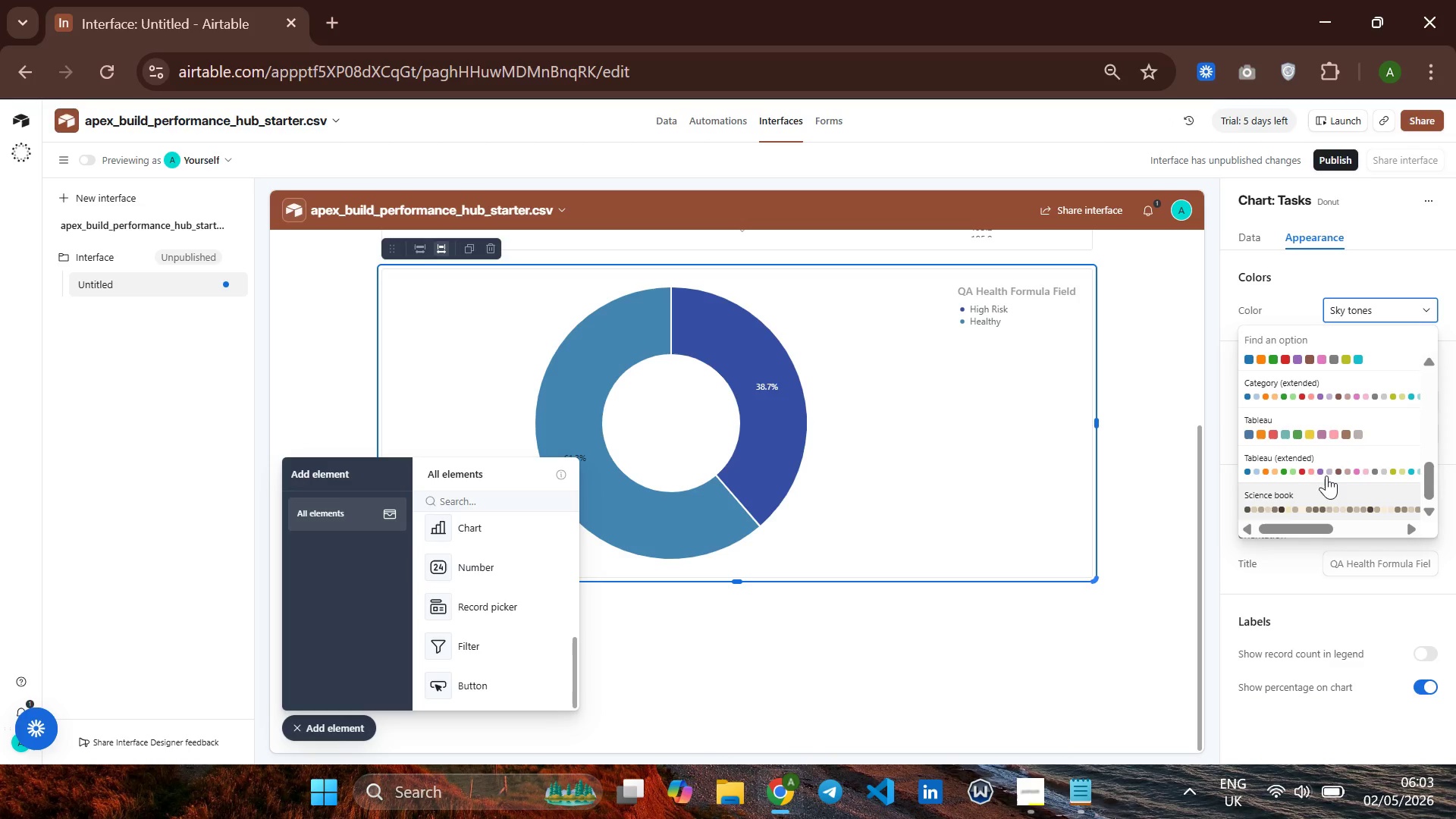 
left_click([1309, 433])
 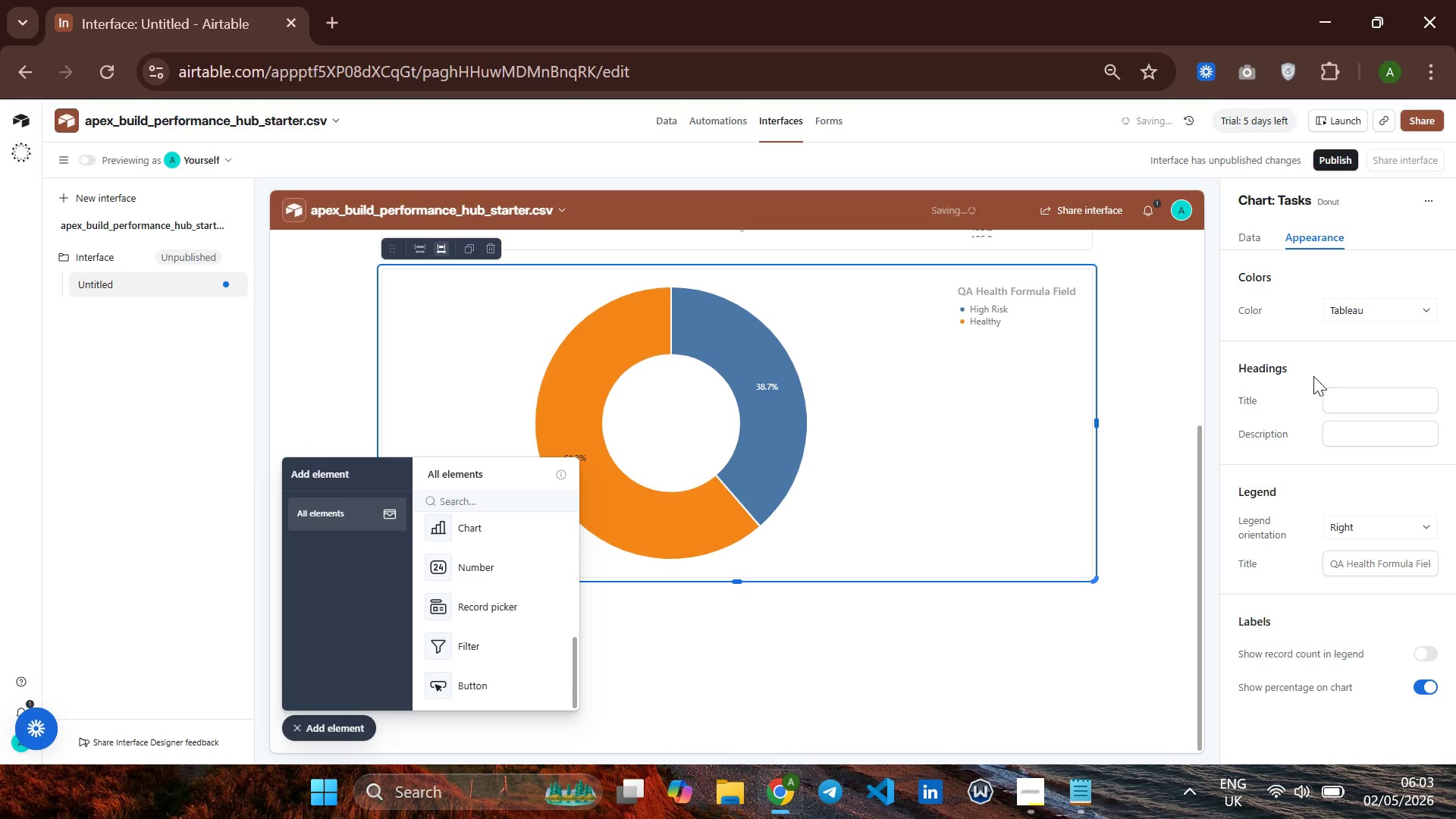 
left_click([1354, 308])
 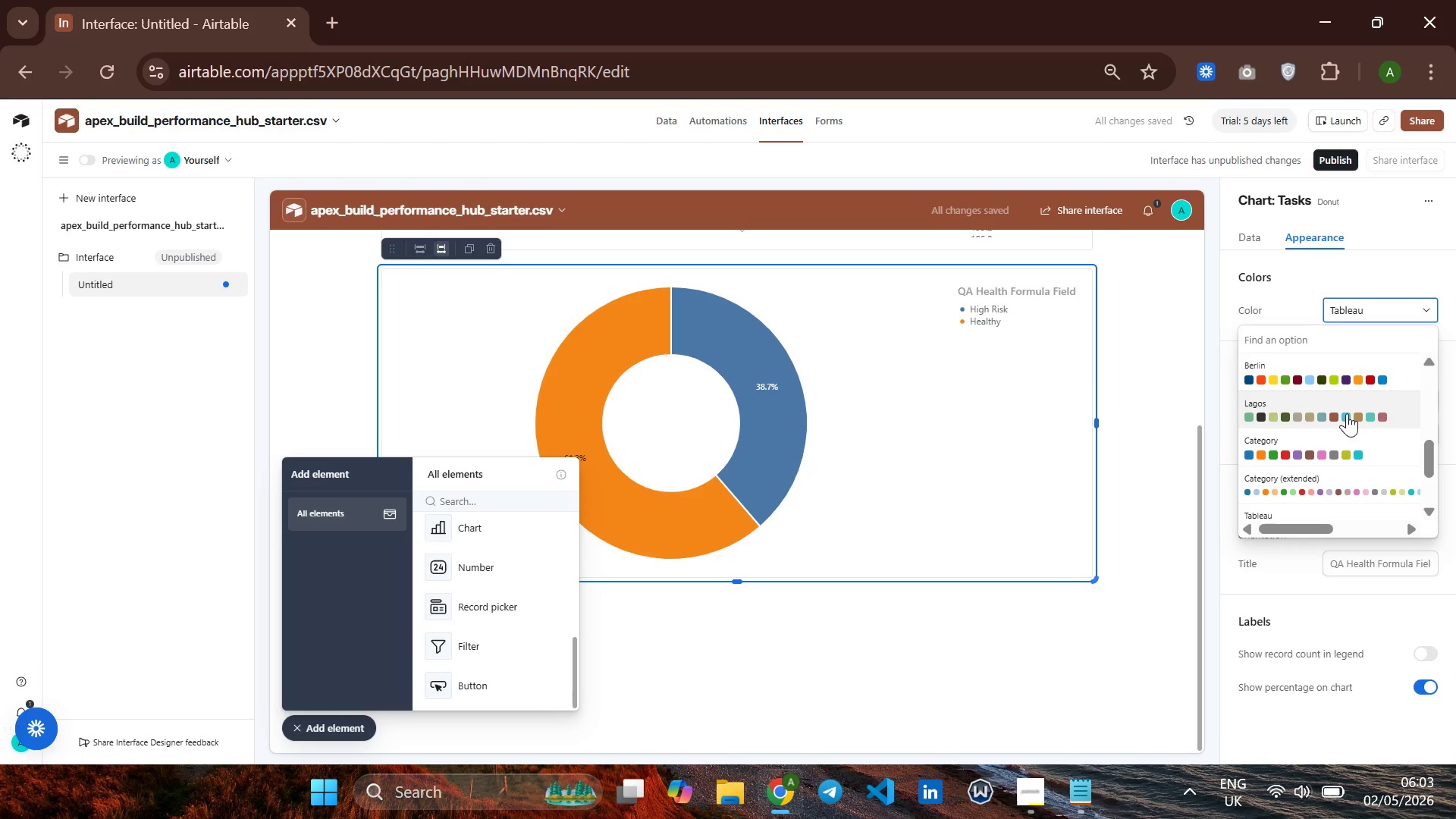 
wait(6.55)
 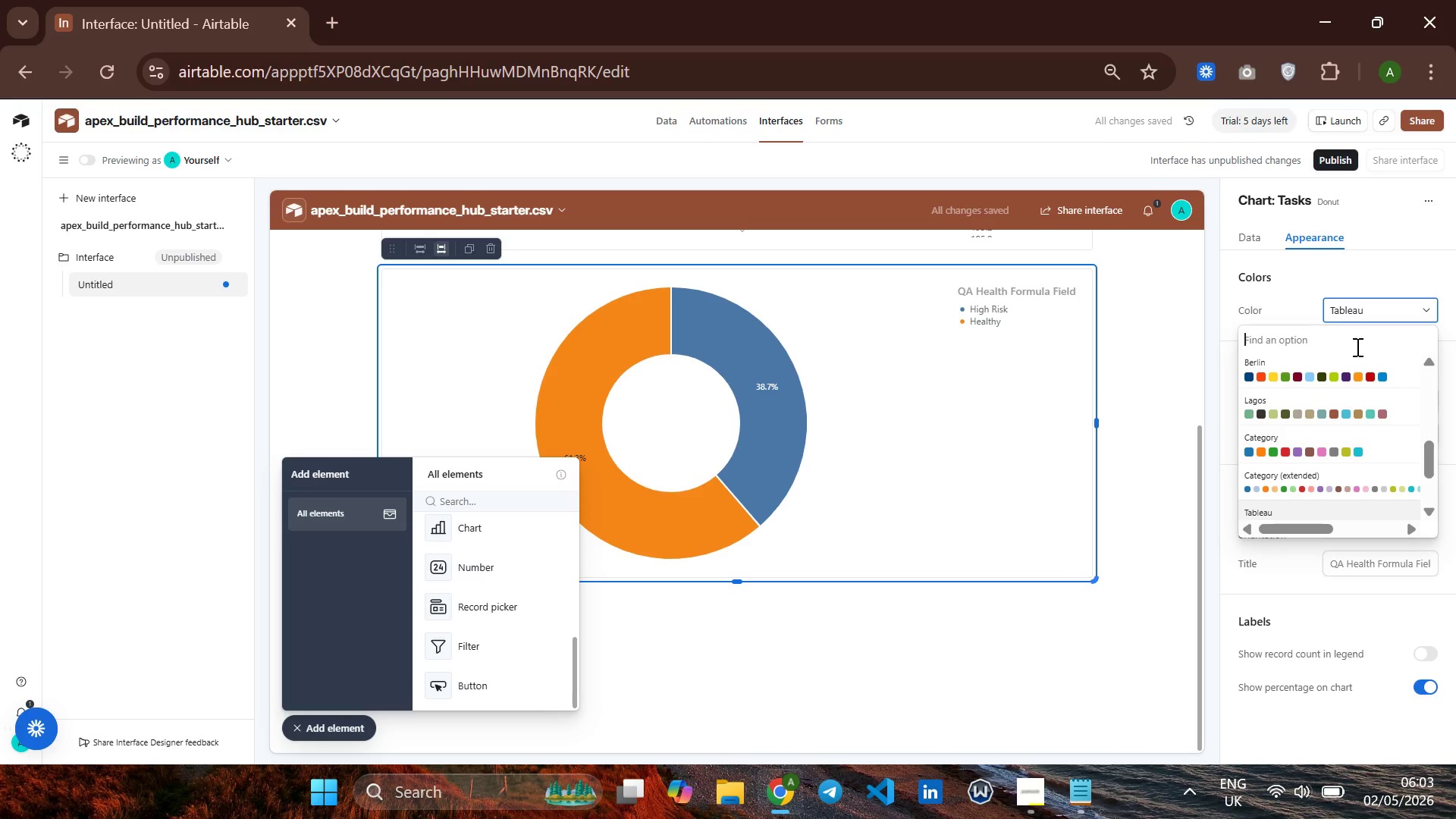 
left_click([1345, 413])
 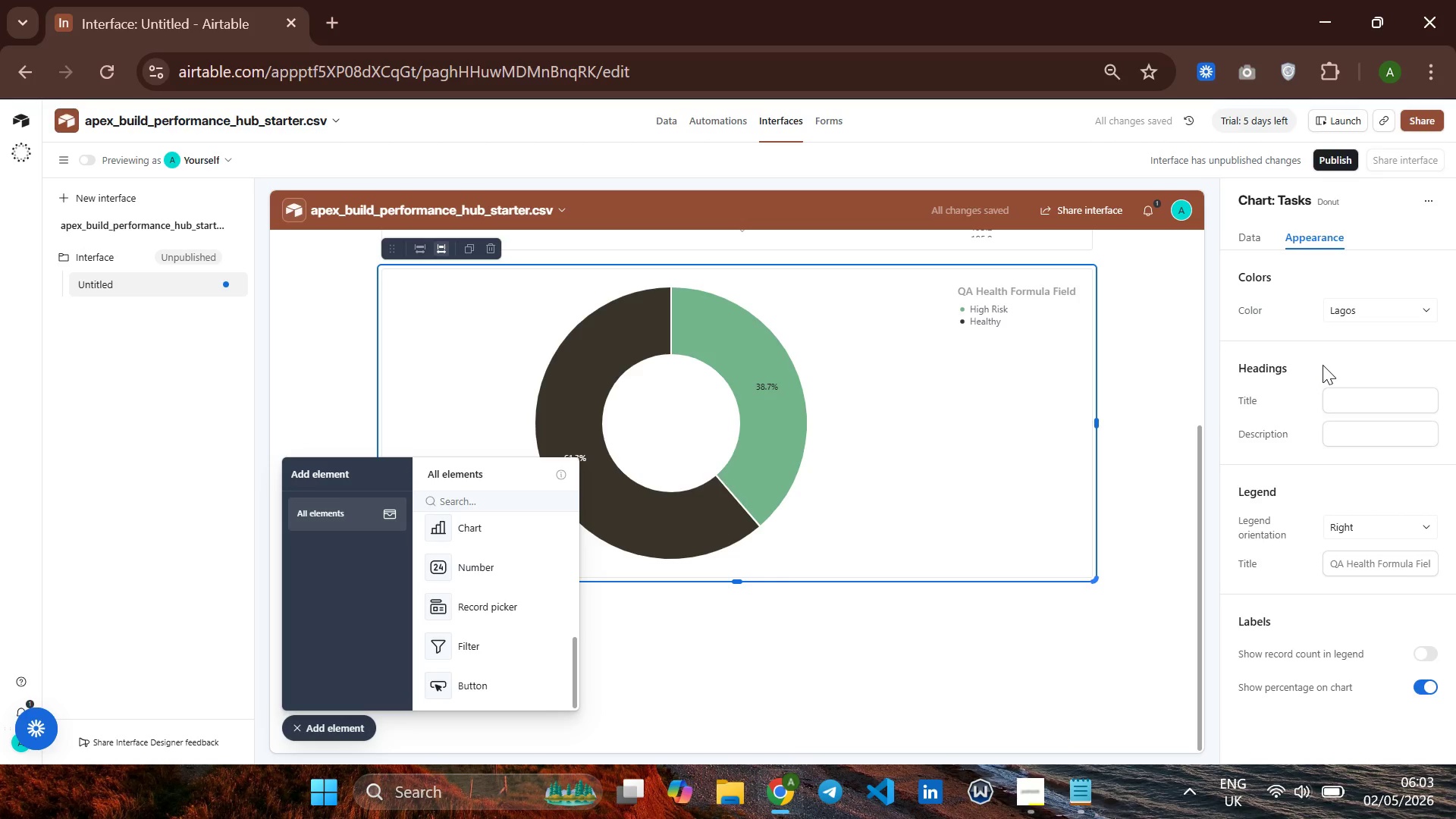 
left_click([1347, 317])
 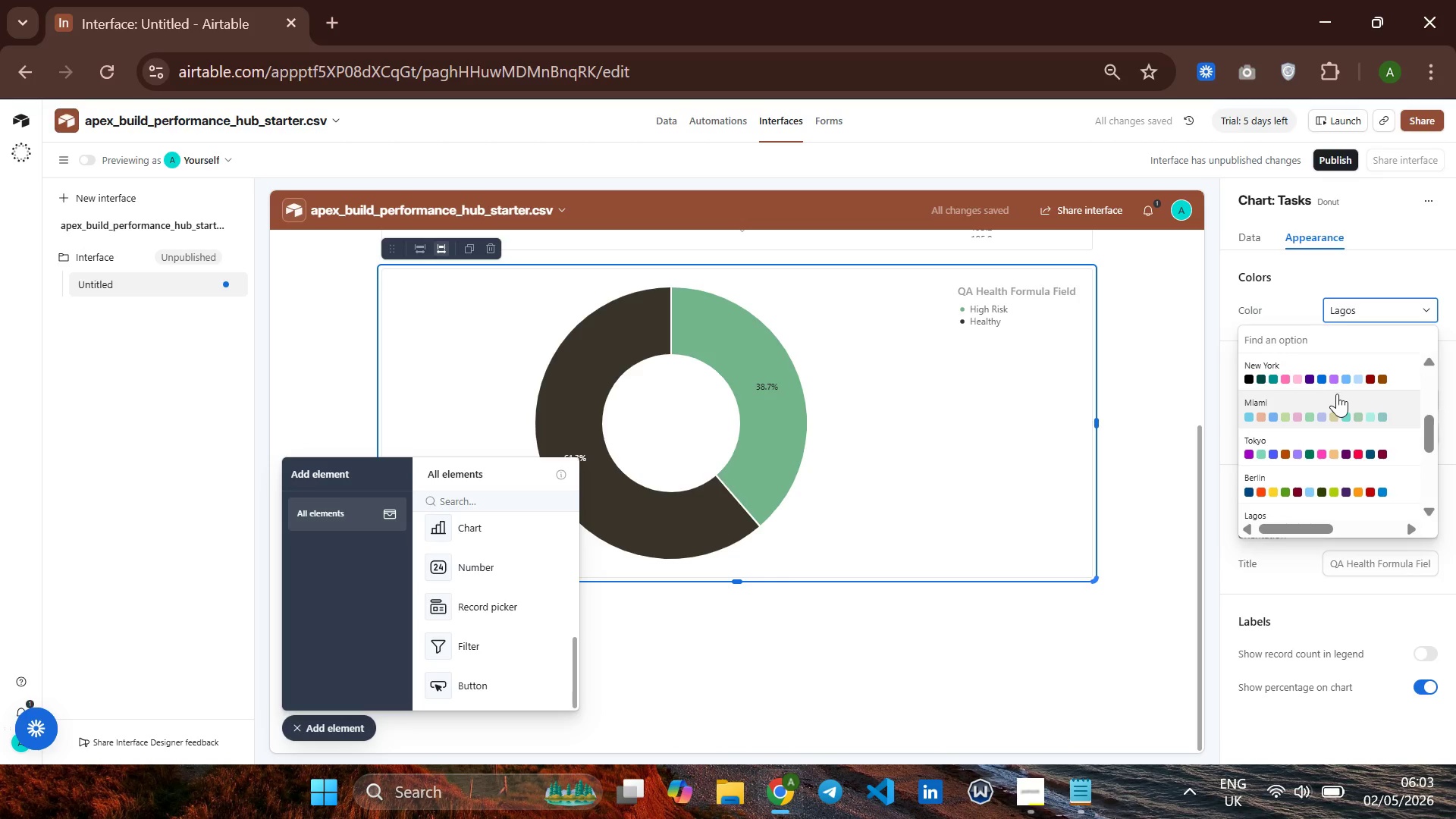 
left_click([1337, 394])
 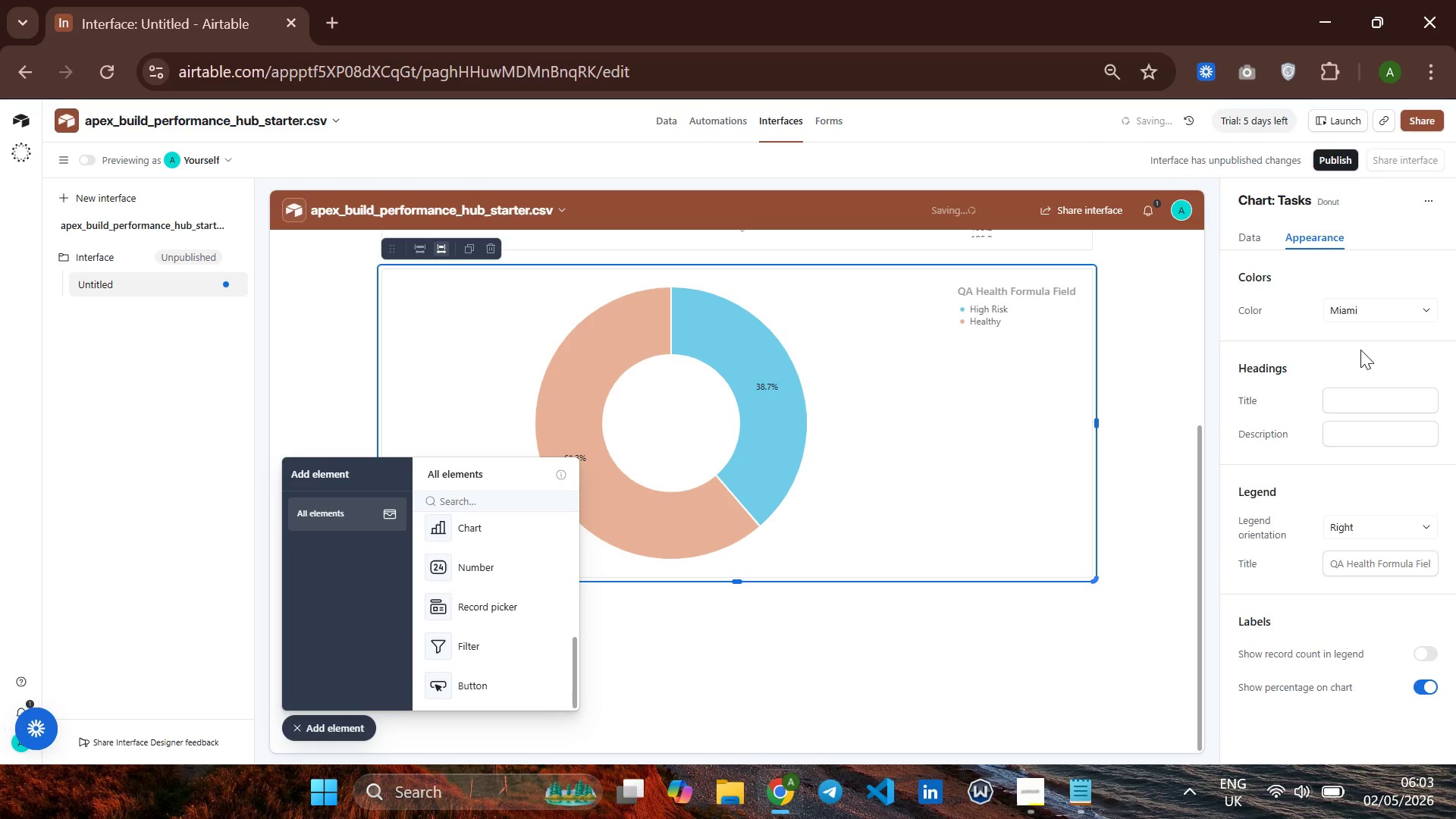 
left_click([1375, 318])
 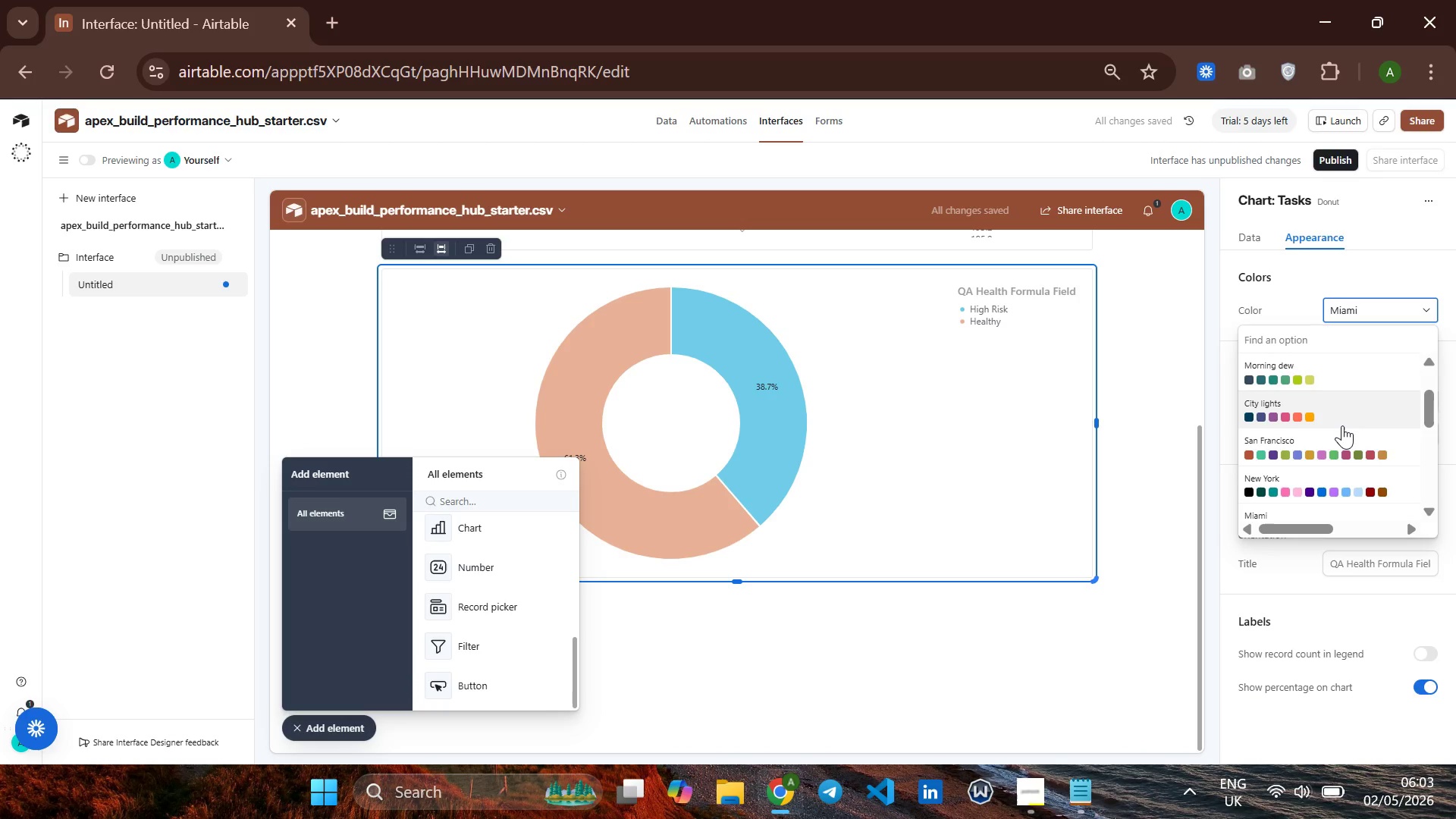 
scroll: coordinate [1342, 435], scroll_direction: up, amount: 5.0
 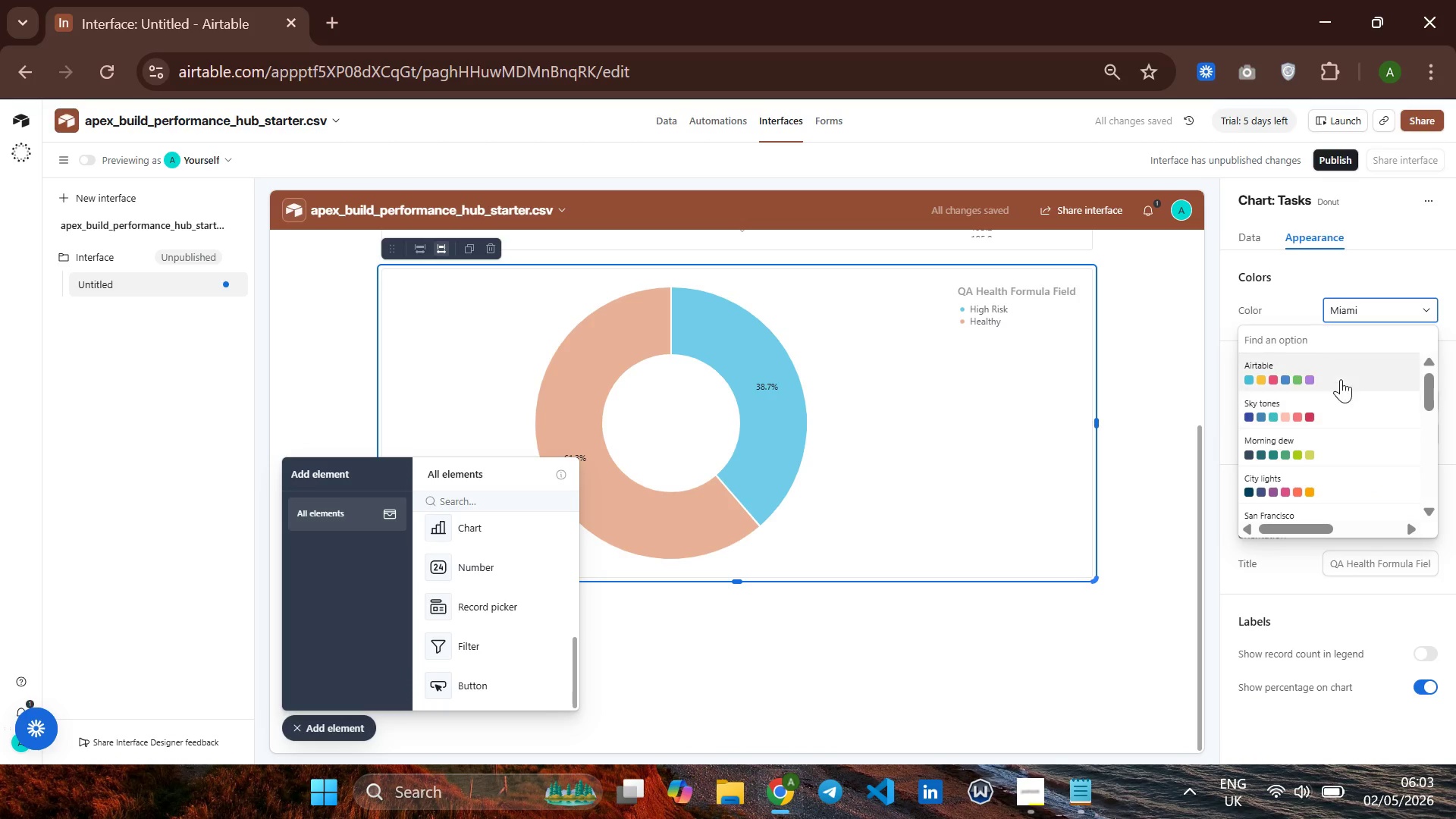 
left_click([1341, 379])
 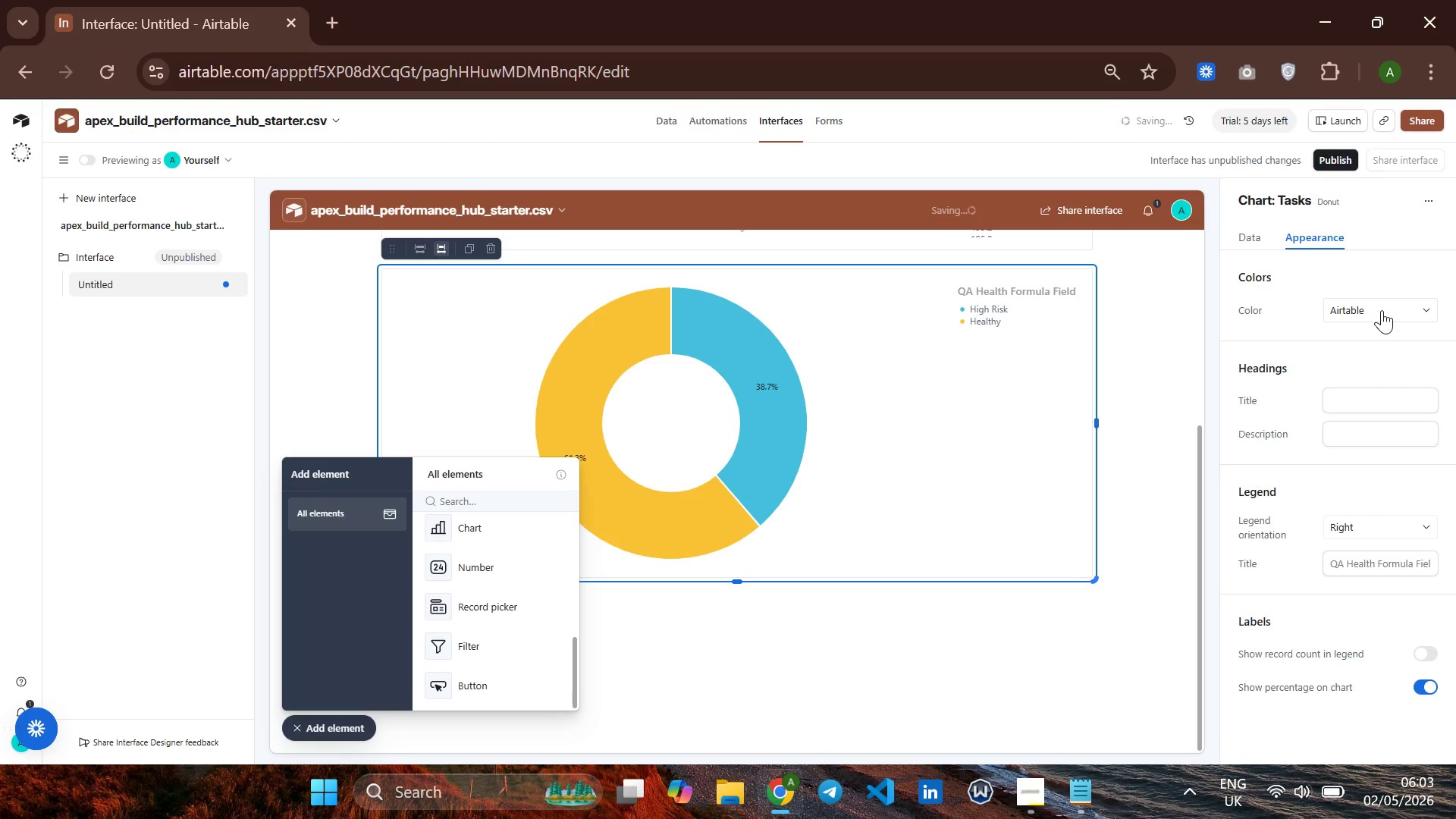 
left_click([1385, 307])
 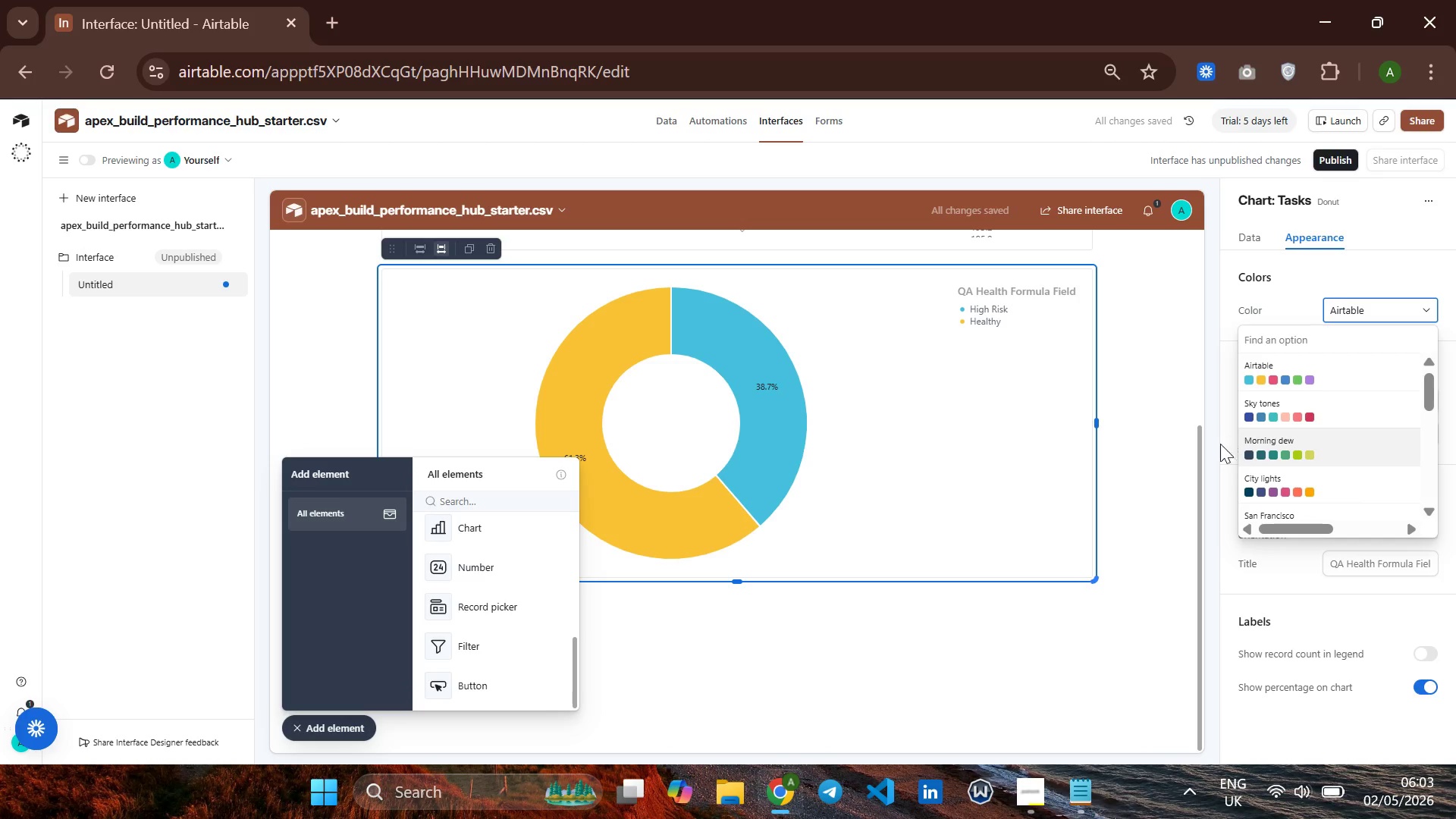 
left_click([1101, 559])
 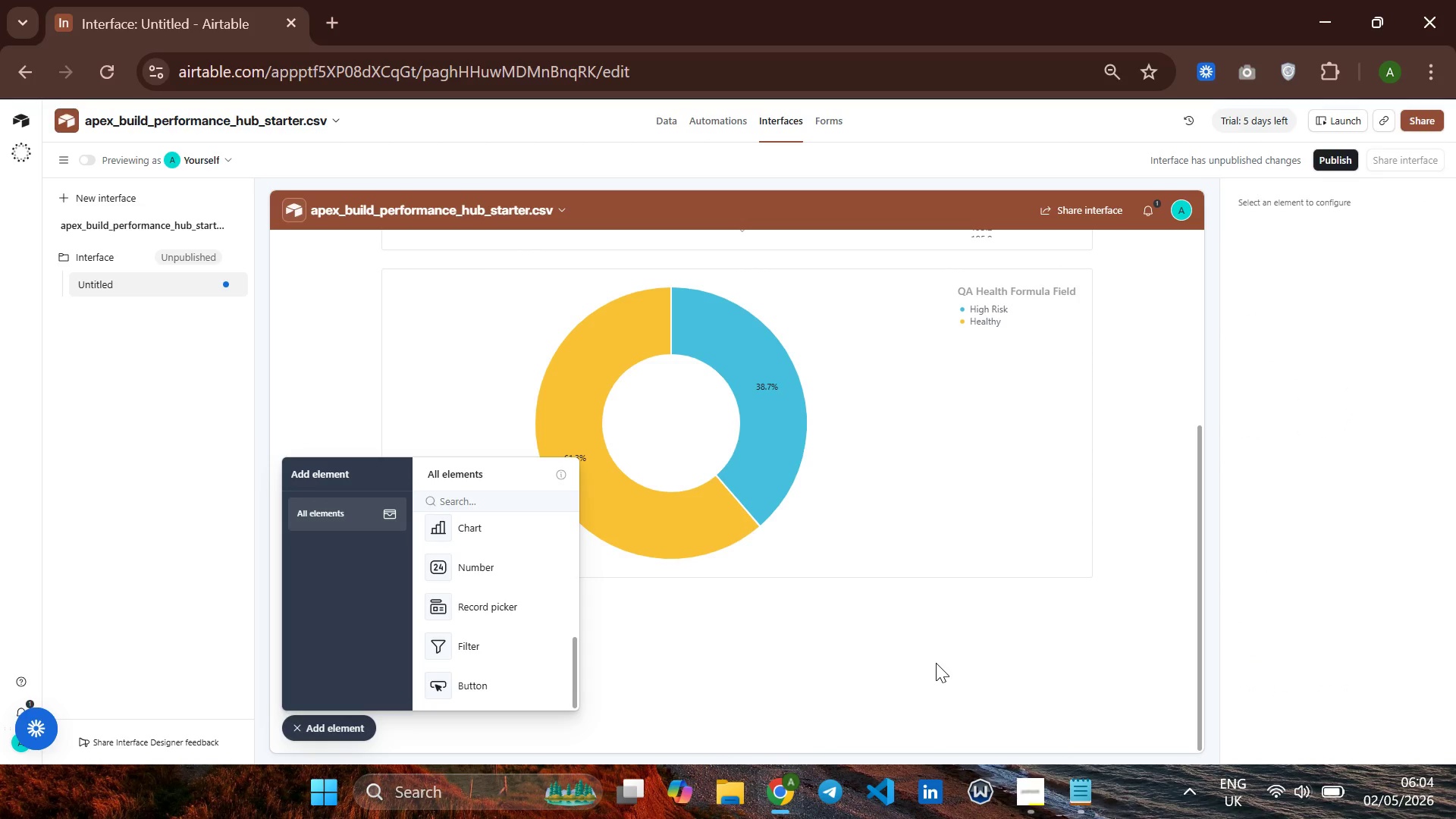 
wait(22.08)
 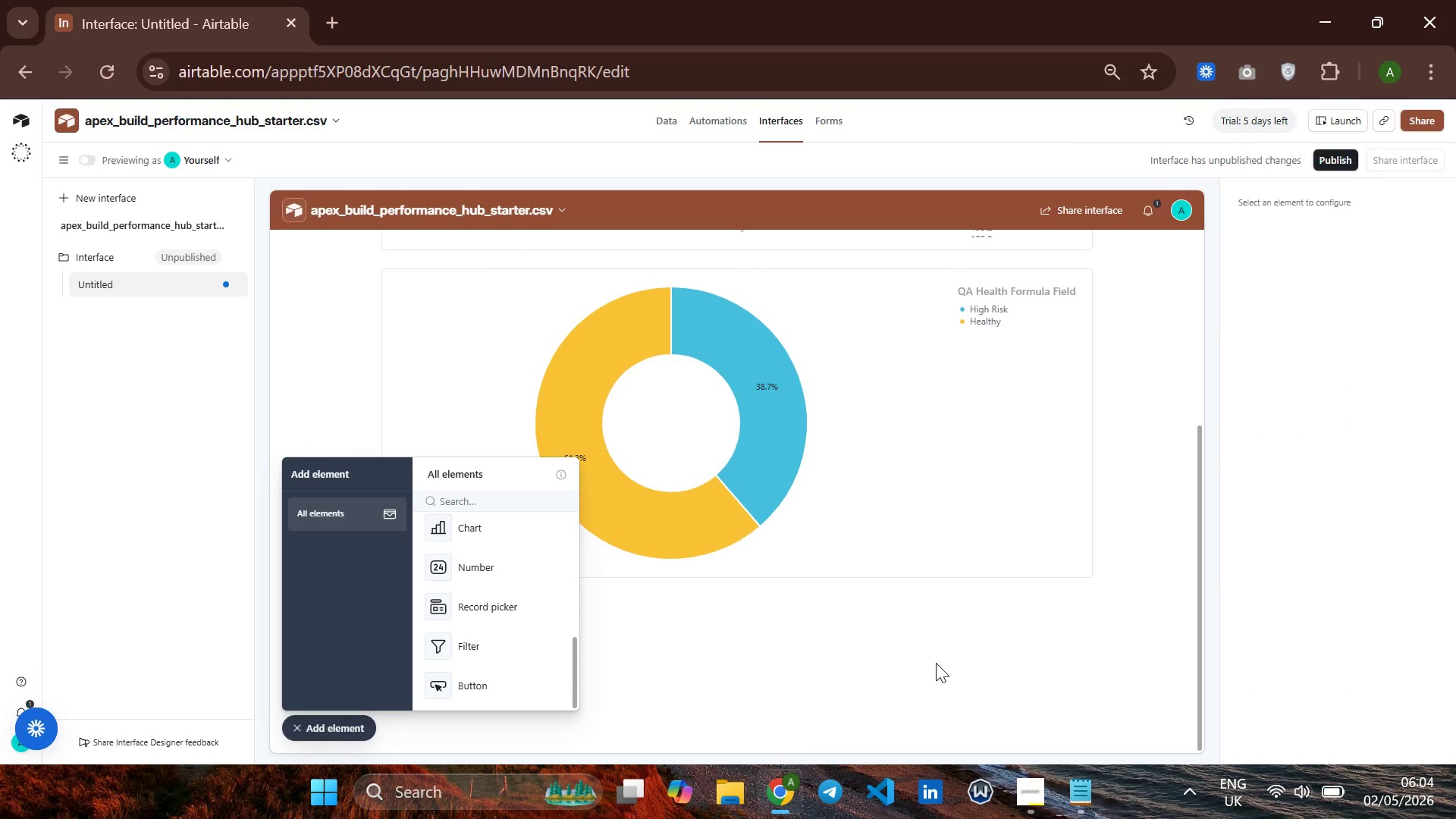 
scroll: coordinate [497, 635], scroll_direction: down, amount: 3.0
 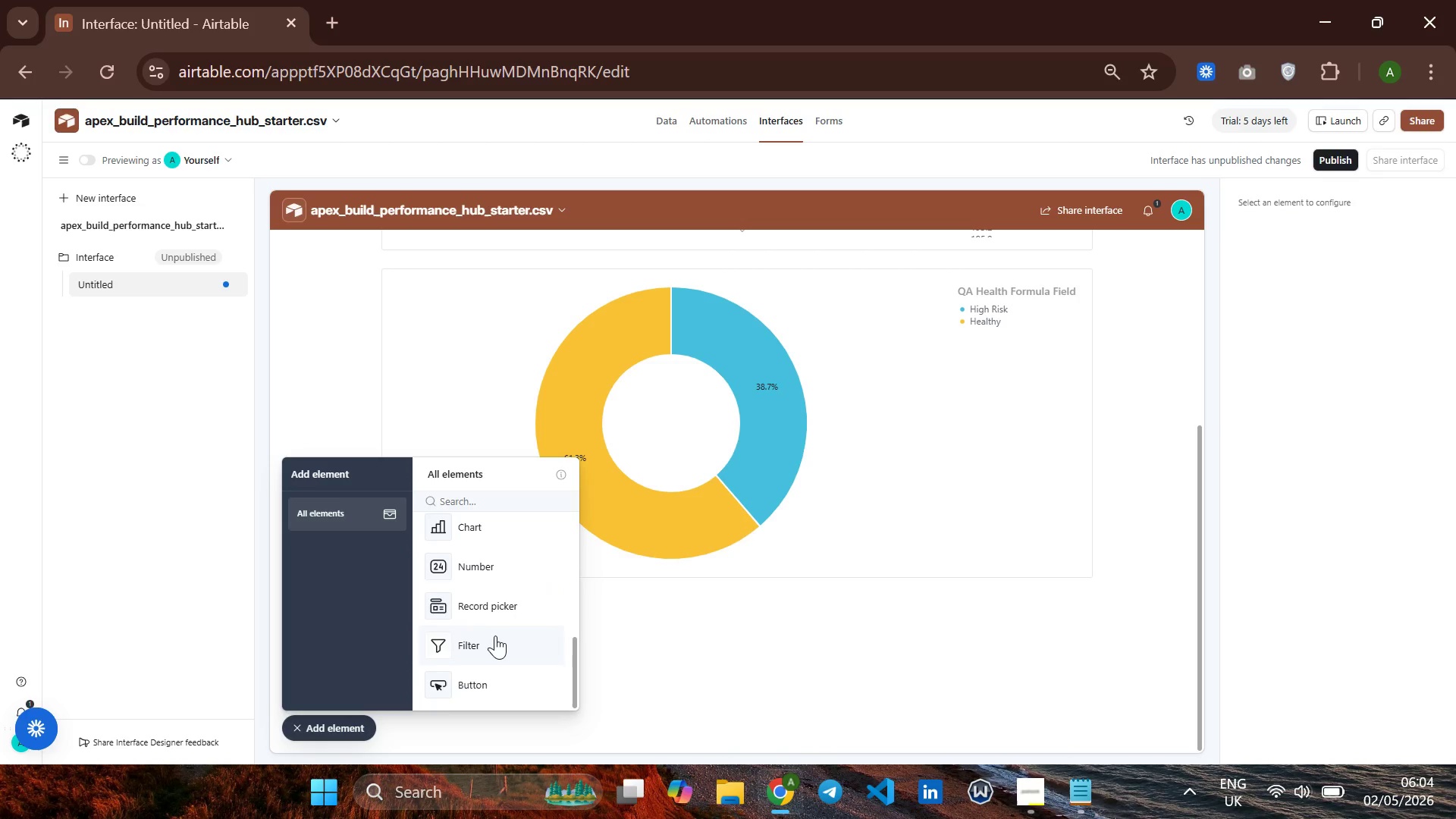 
scroll: coordinate [495, 635], scroll_direction: up, amount: 4.0
 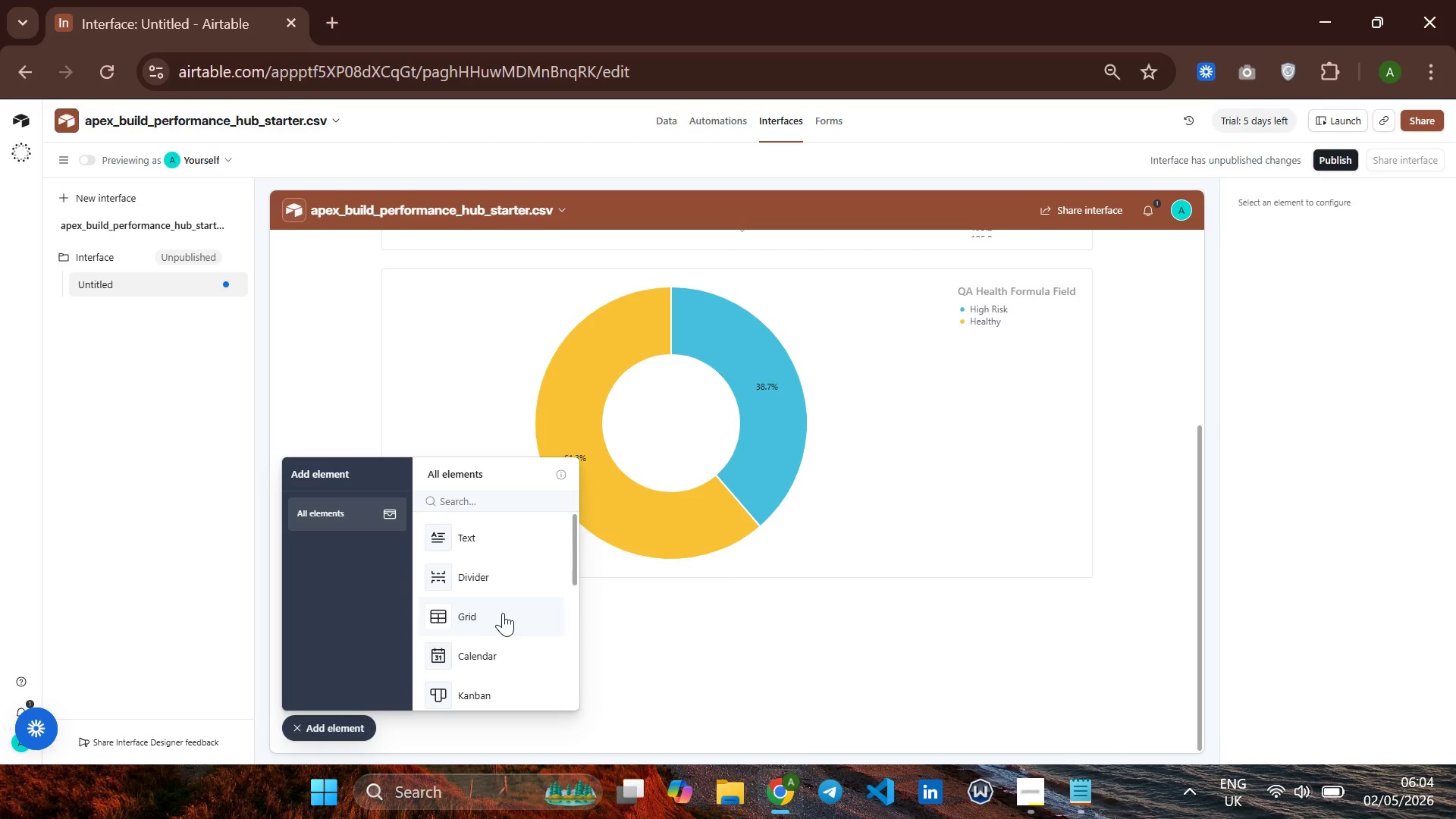 
left_click([503, 613])
 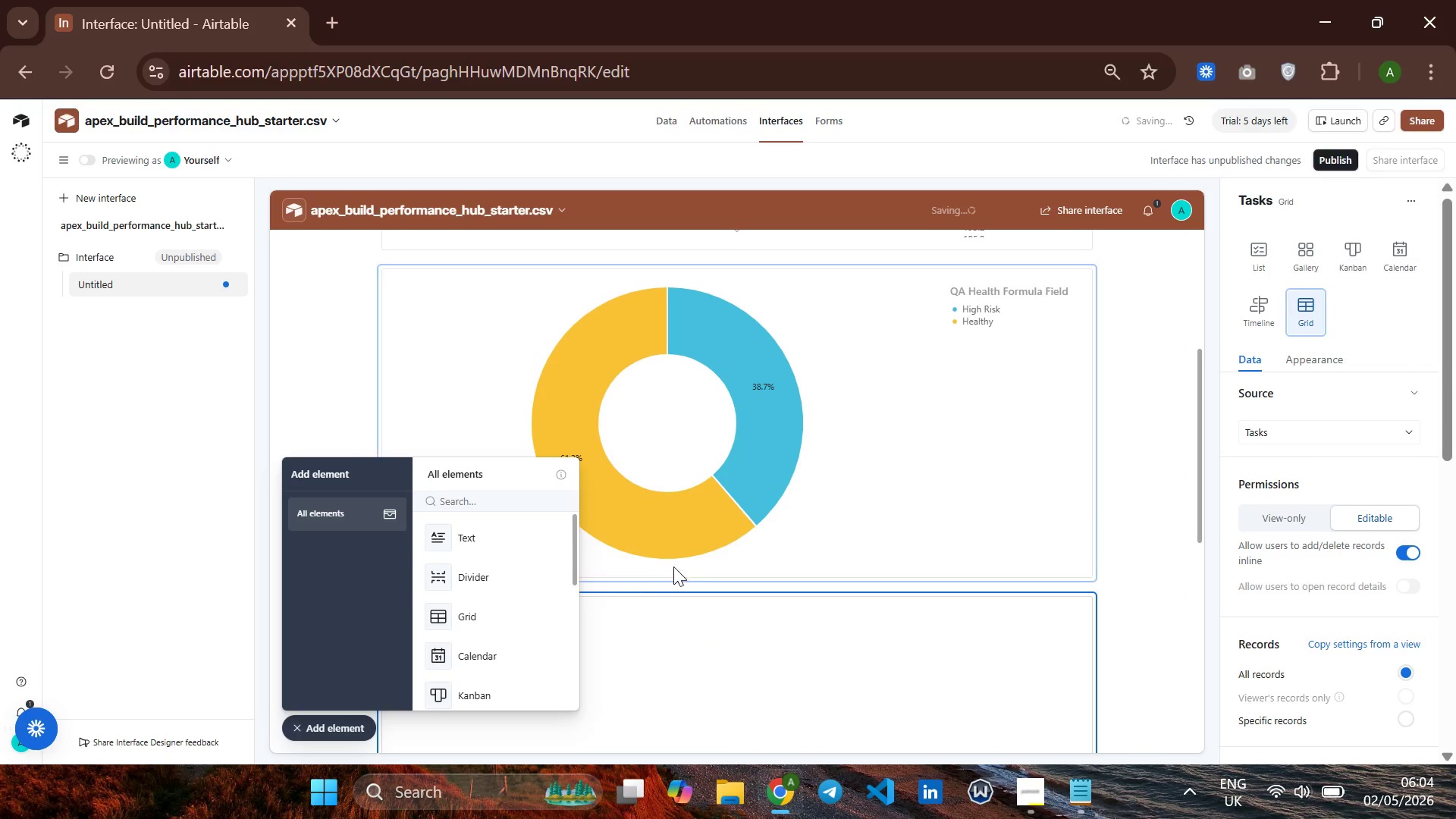 
scroll: coordinate [706, 547], scroll_direction: down, amount: 3.0
 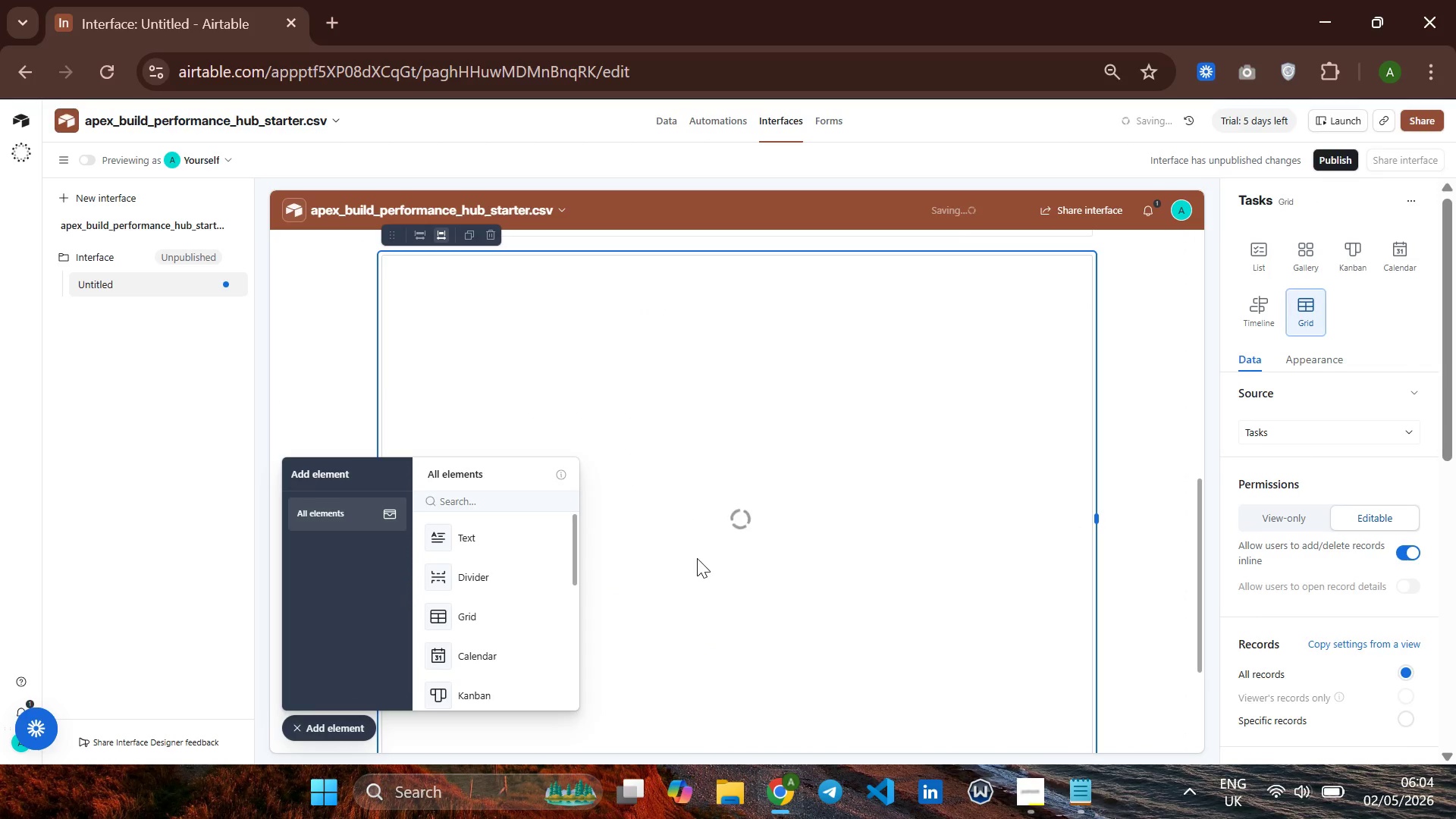 
scroll: coordinate [697, 558], scroll_direction: up, amount: 5.0
 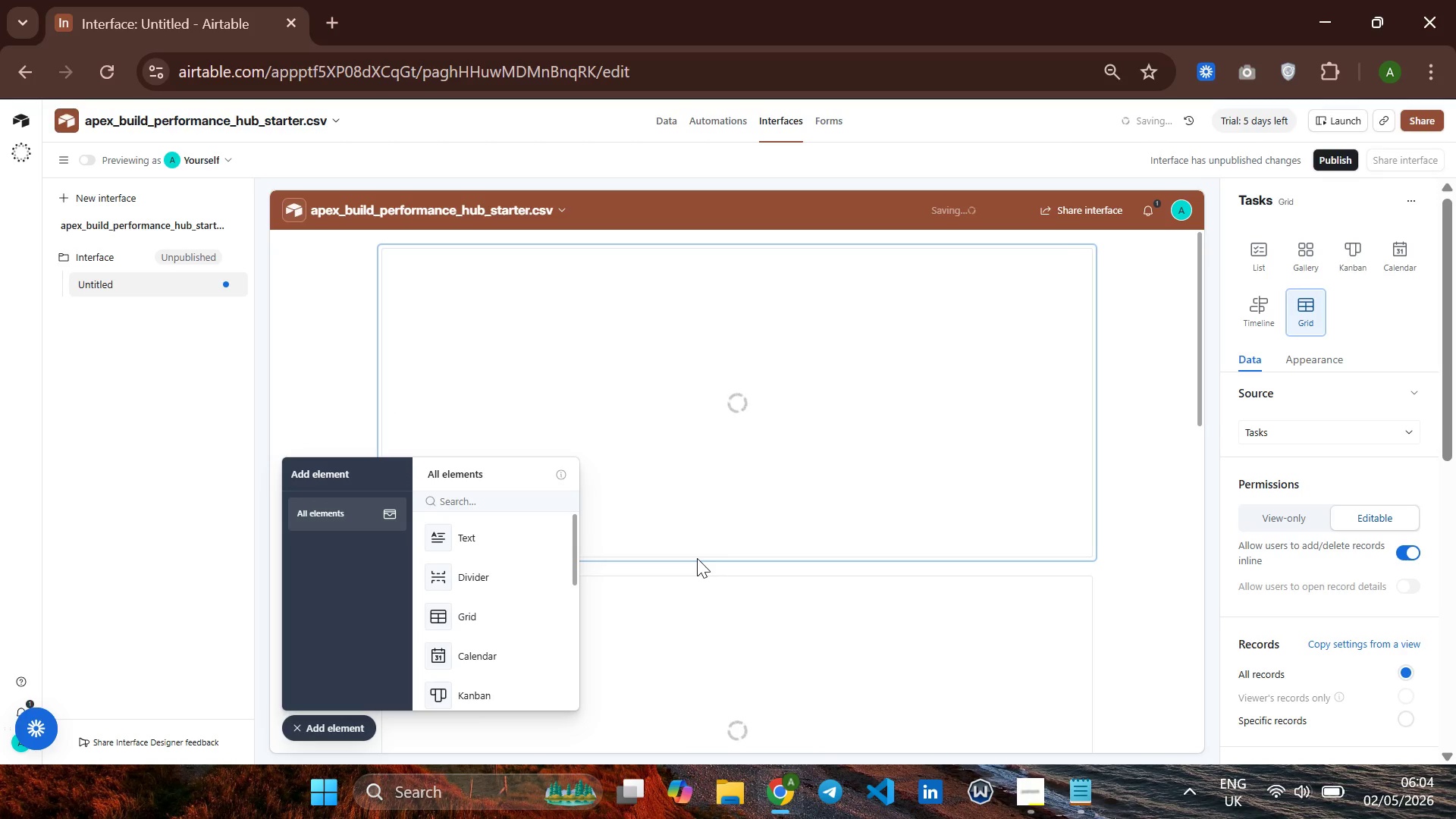 
scroll: coordinate [697, 558], scroll_direction: down, amount: 5.0
 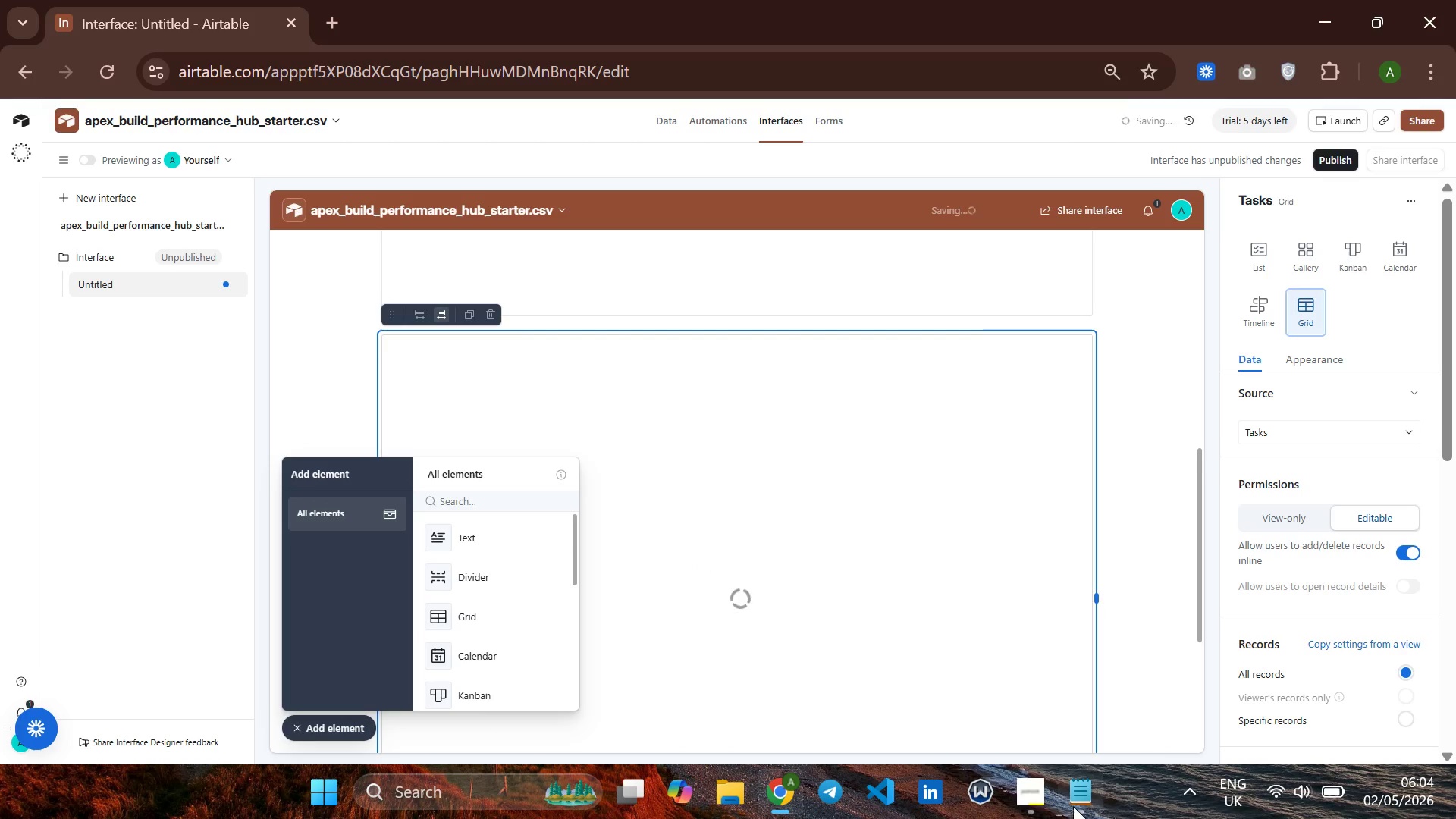 
left_click([1049, 804])